 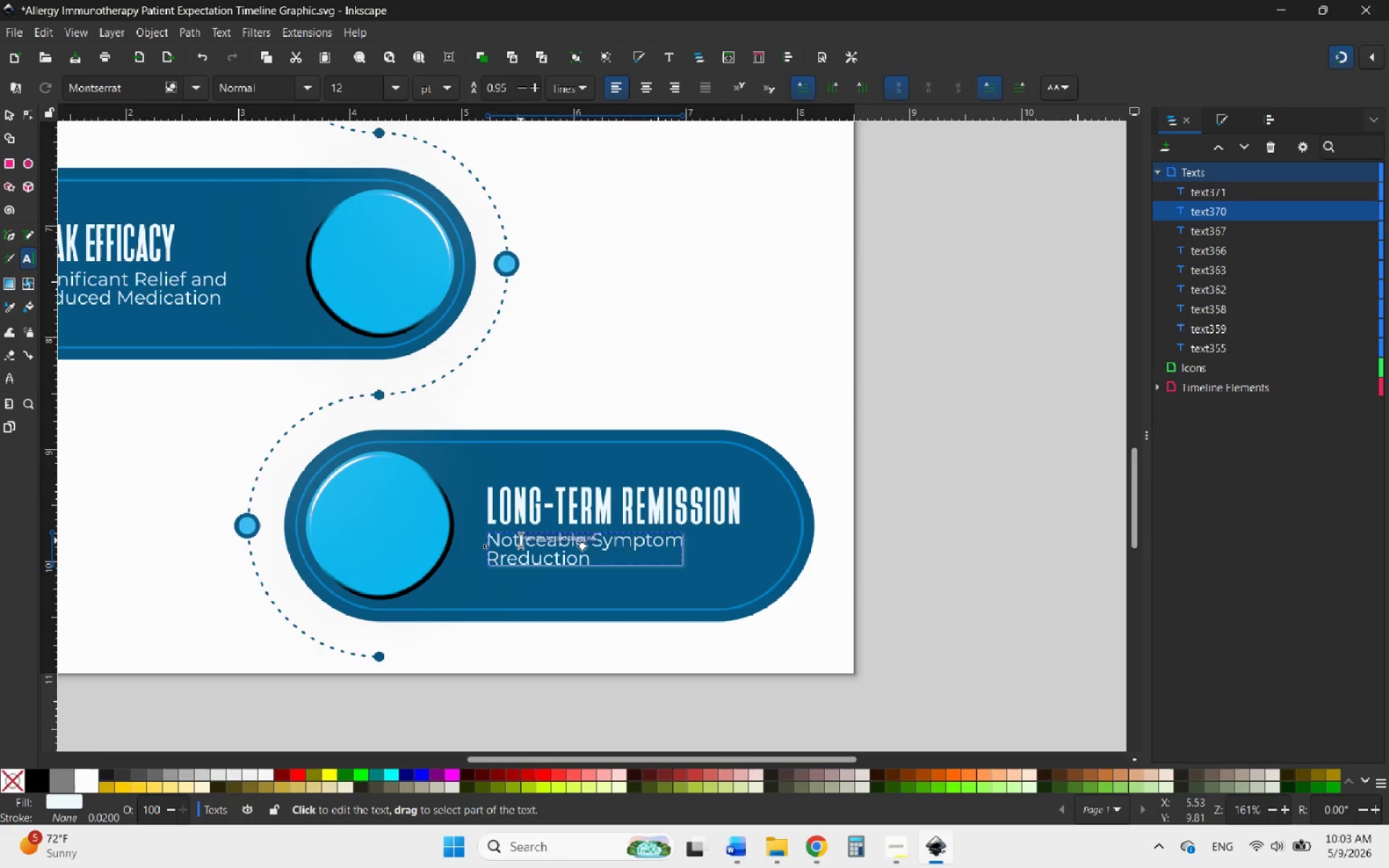 
left_click_drag(start_coordinate=[492, 545], to_coordinate=[617, 573])
 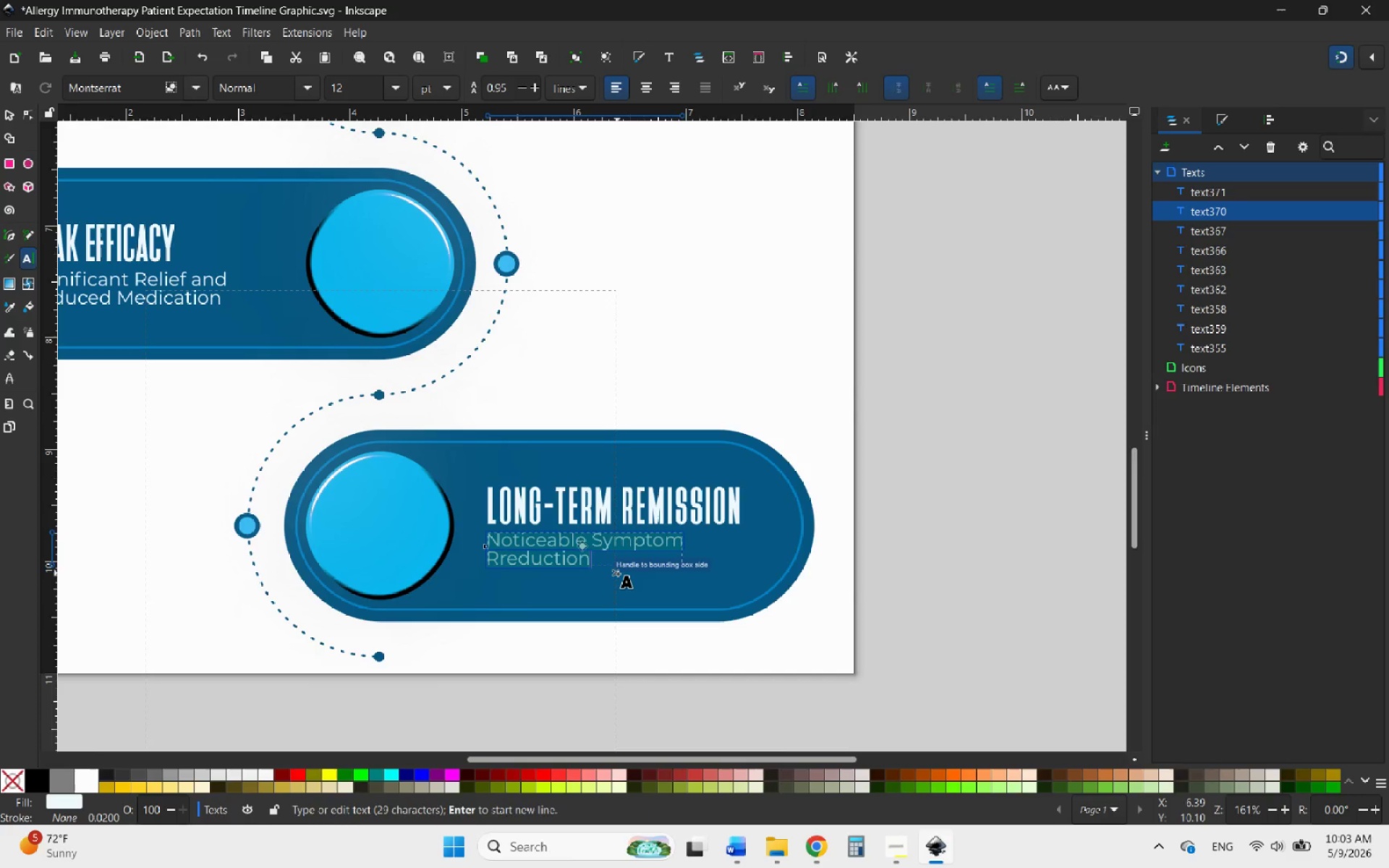 
key(Control+V)
 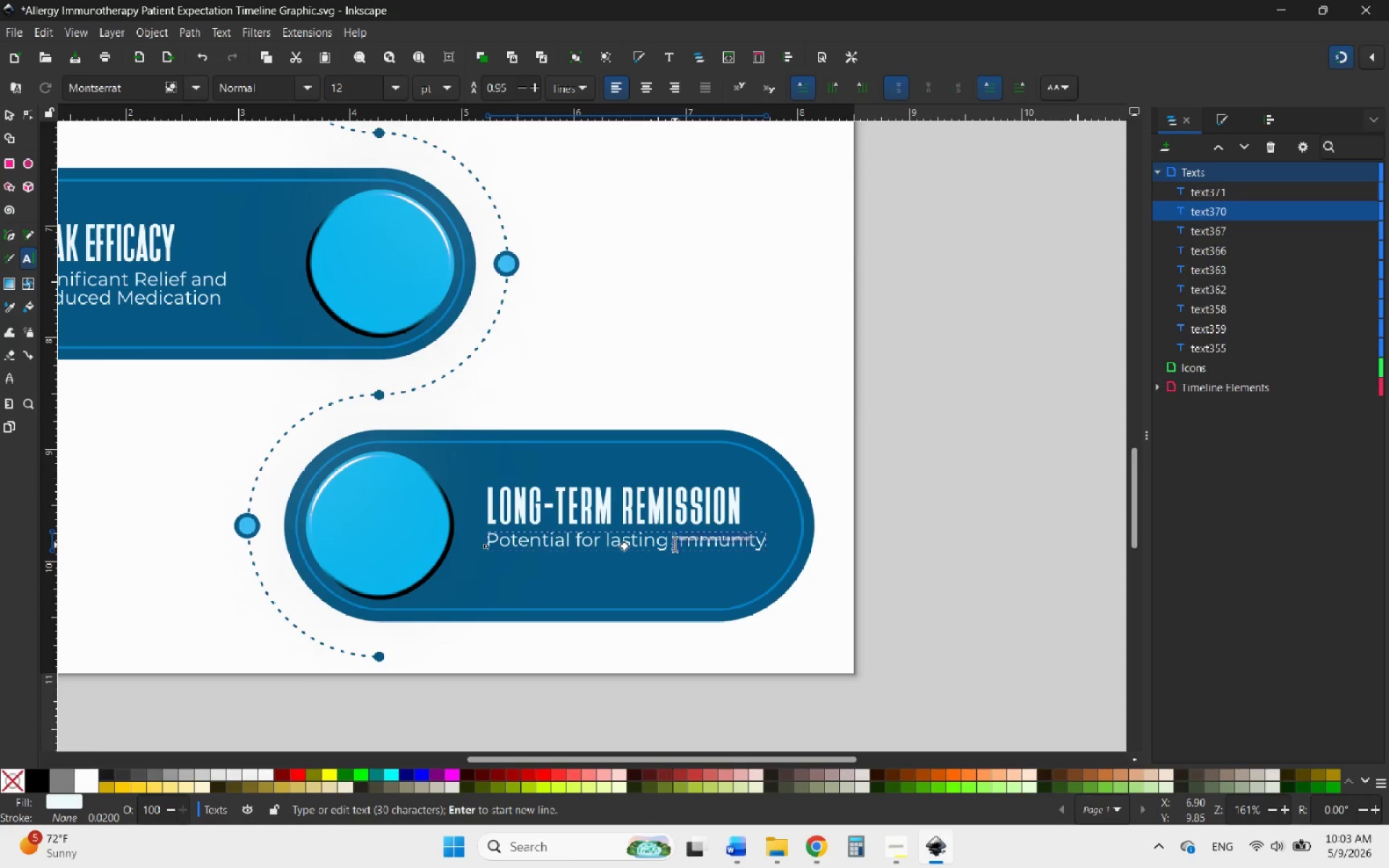 
key(Shift+I)
 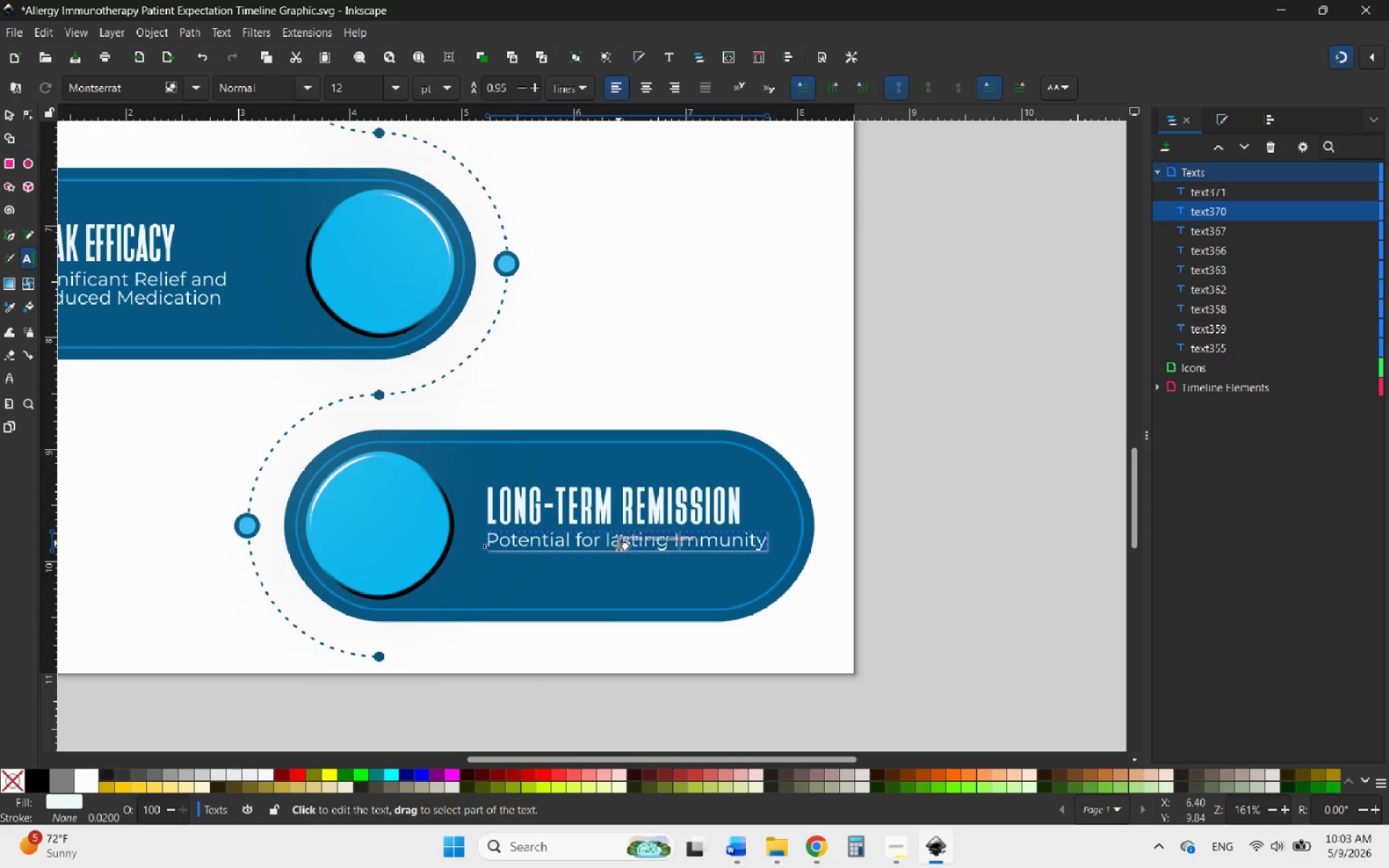 
left_click_drag(start_coordinate=[615, 542], to_coordinate=[606, 542])
 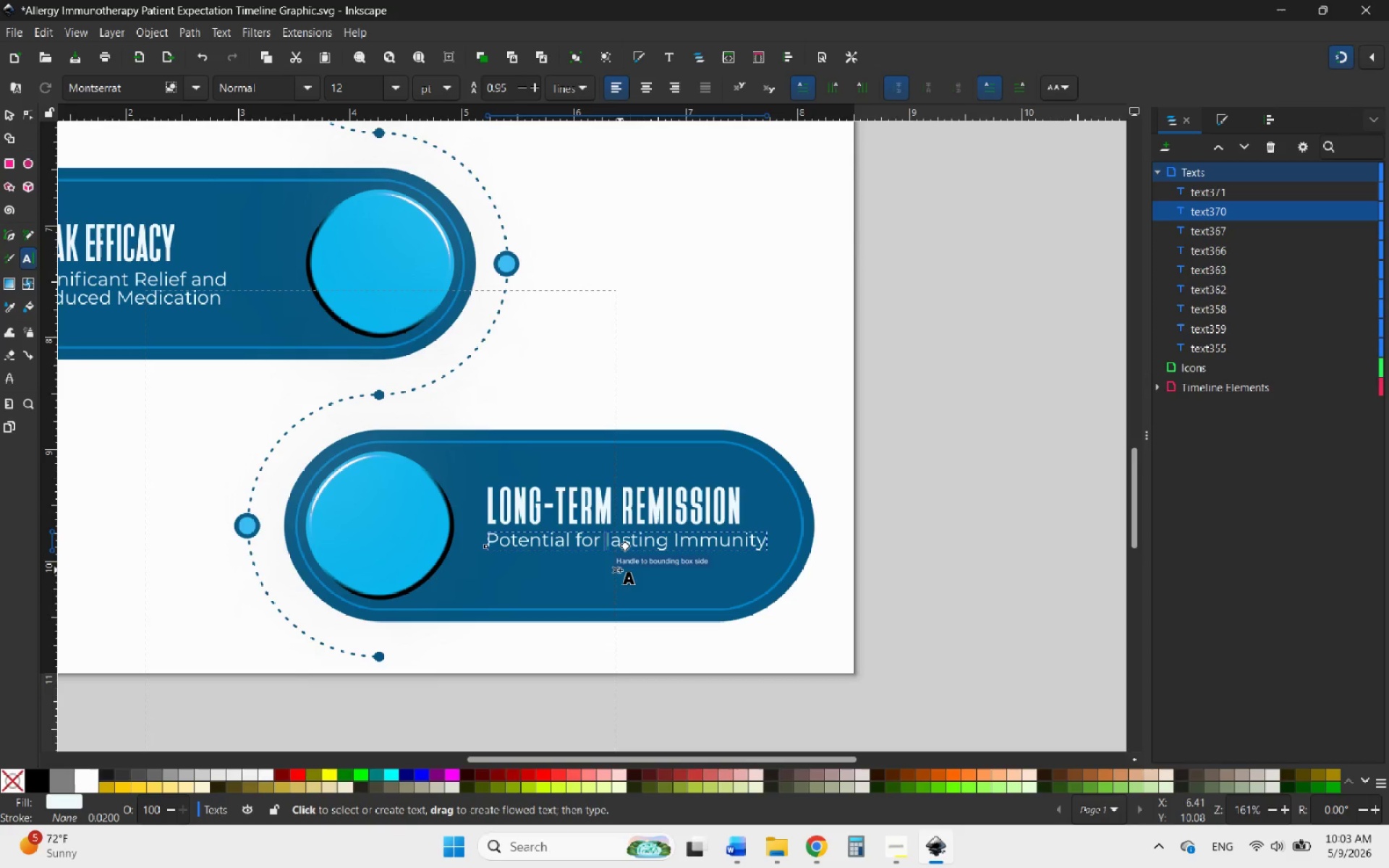 
key(Shift+L)
 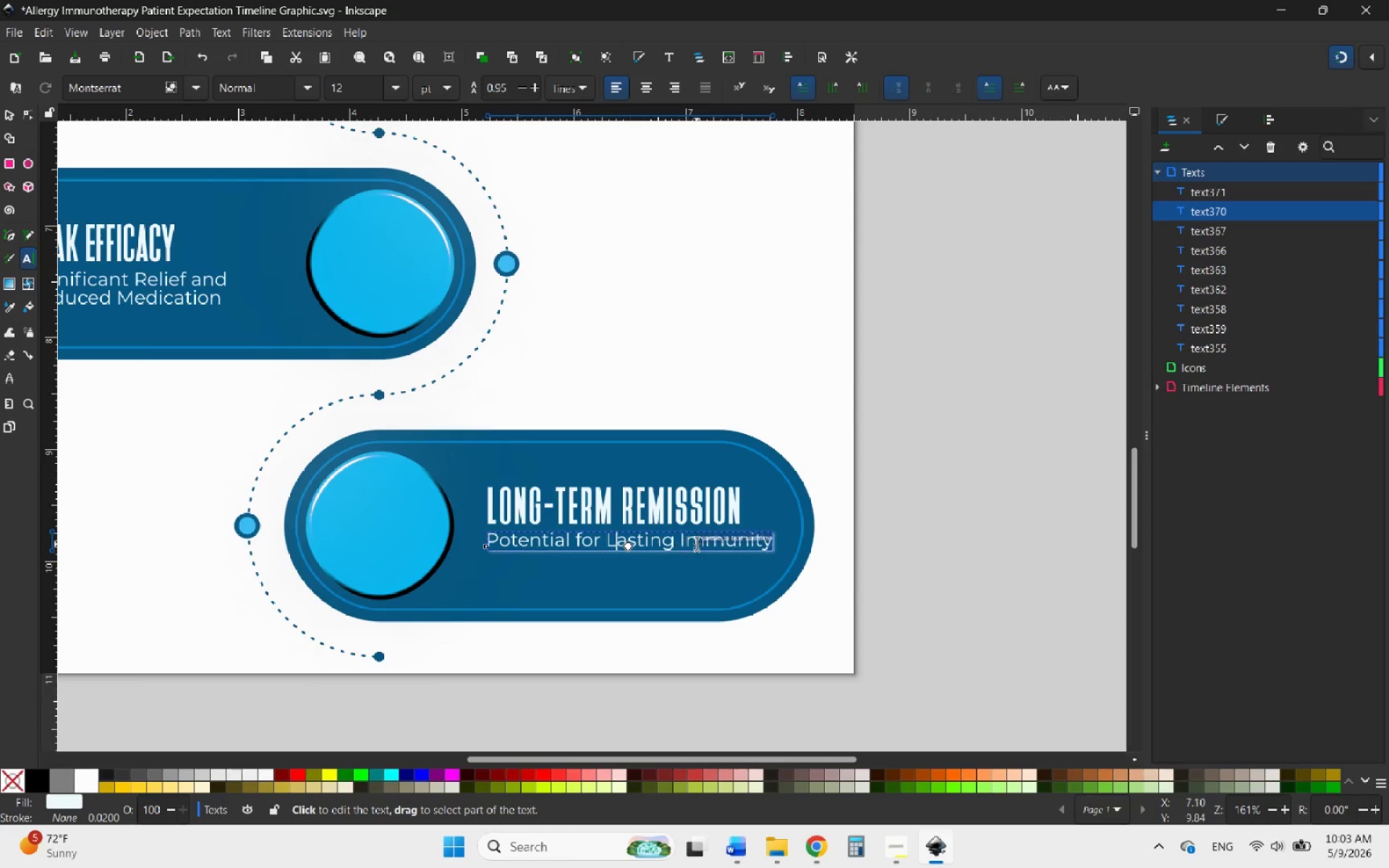 
left_click([680, 540])
 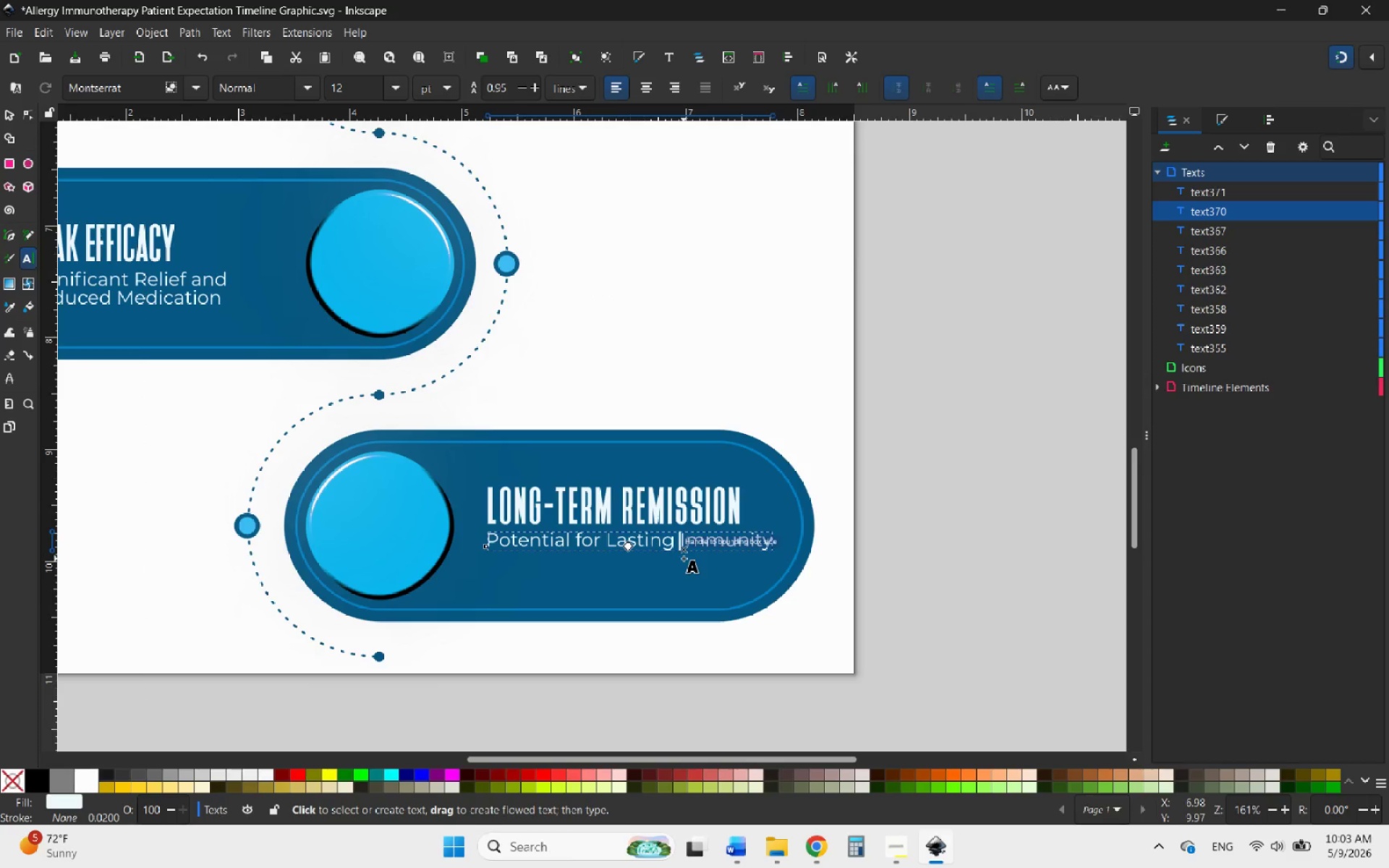 
key(Backspace)
 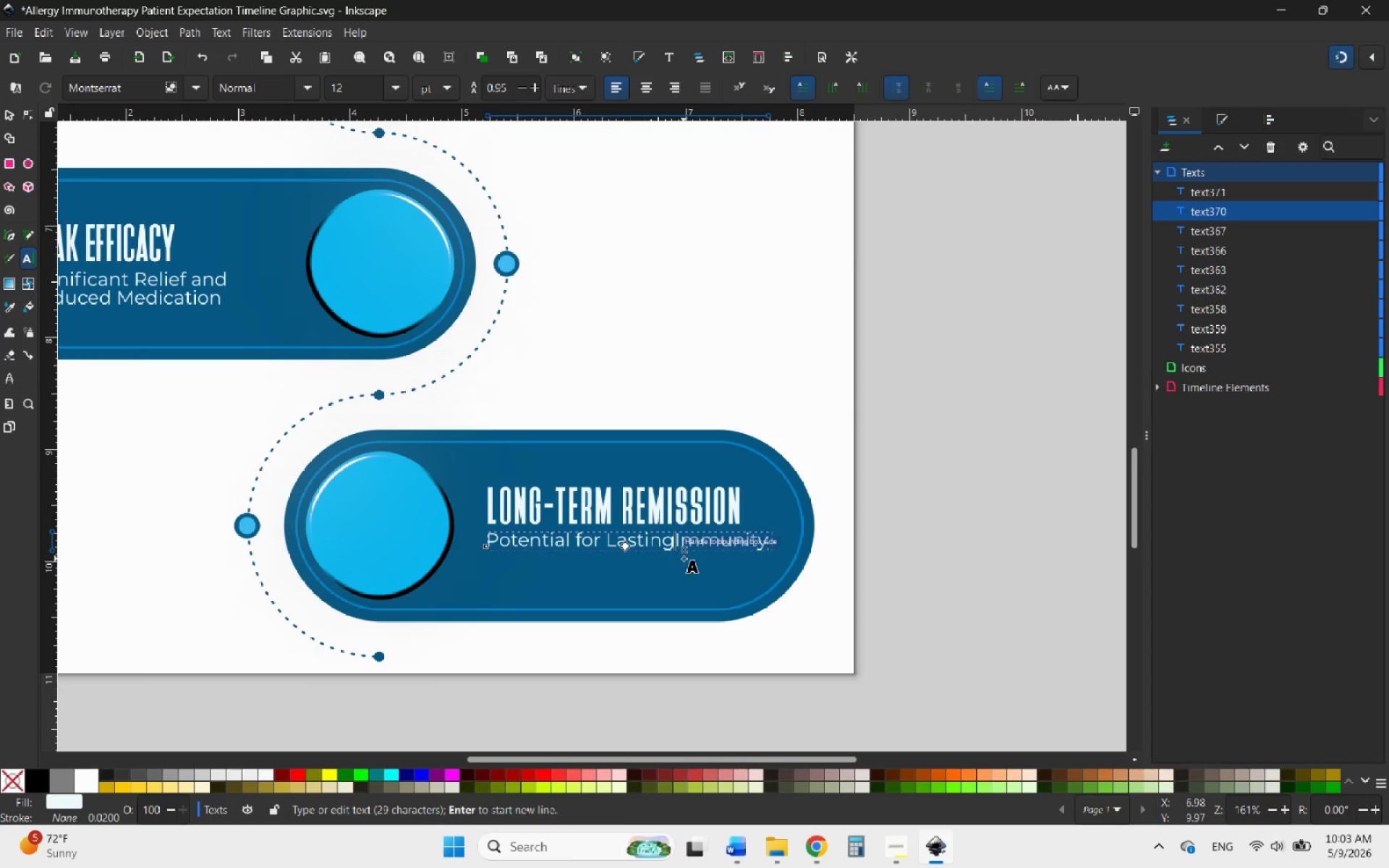 
key(Enter)
 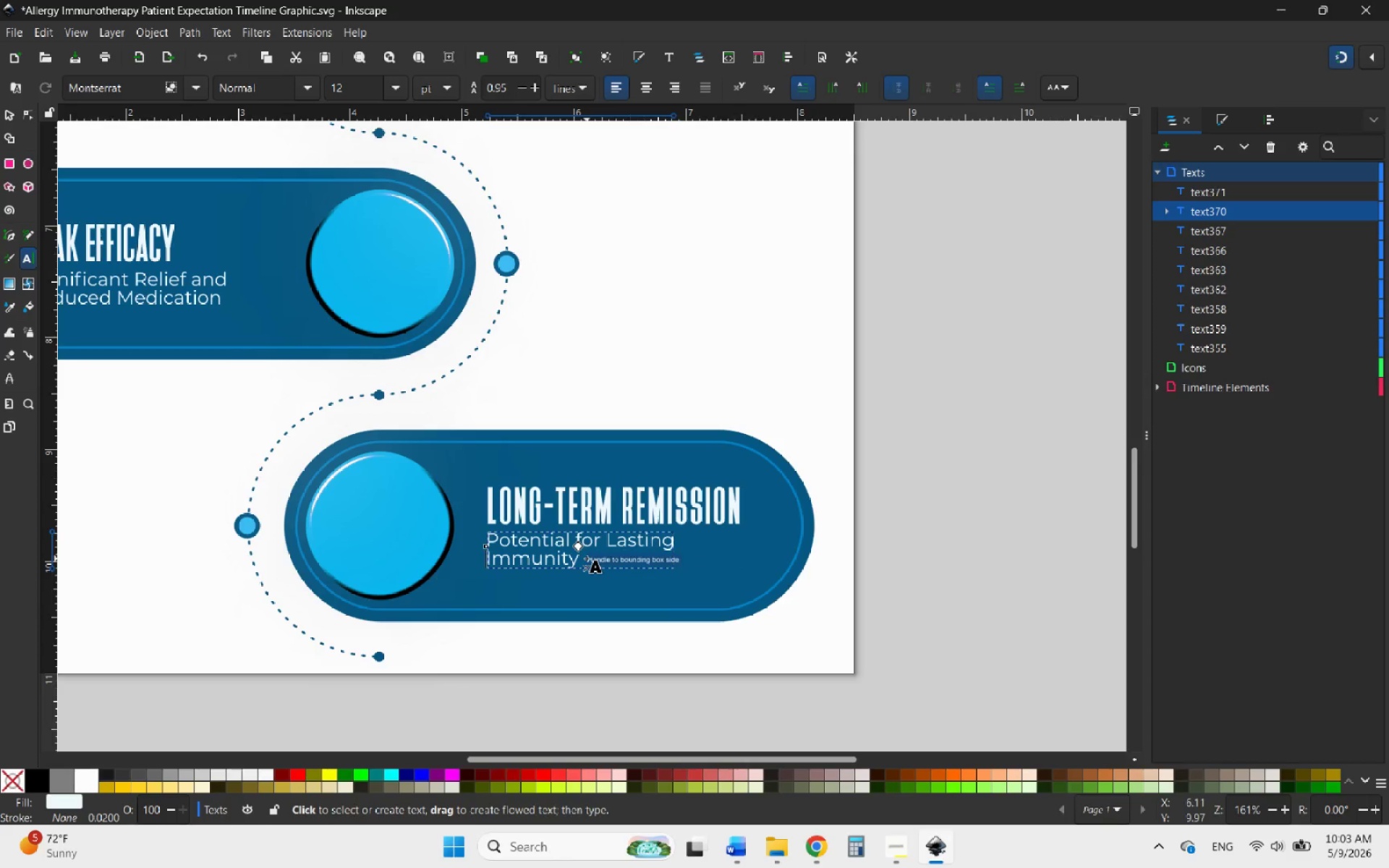 
left_click([574, 556])
 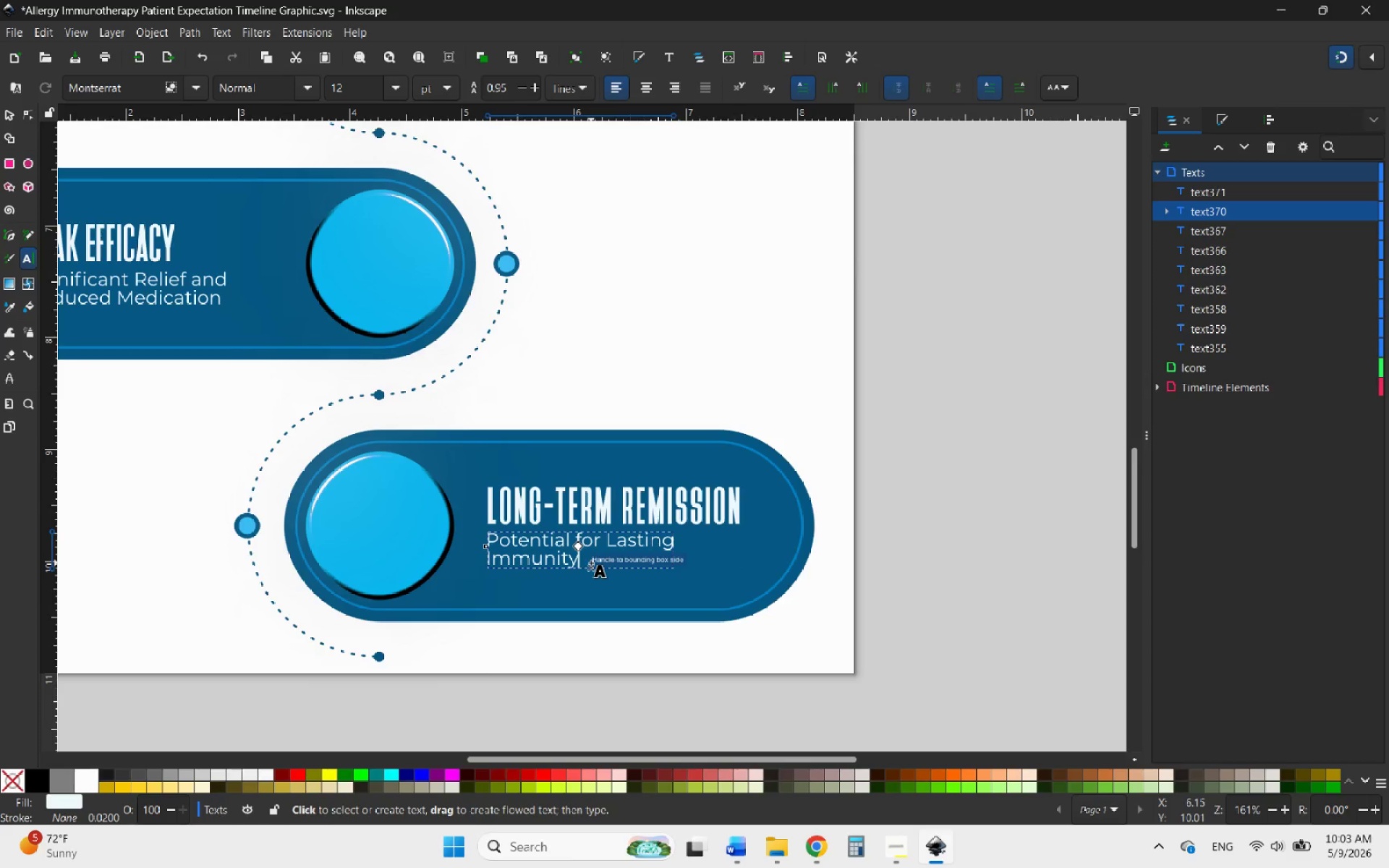 
key(Period)
 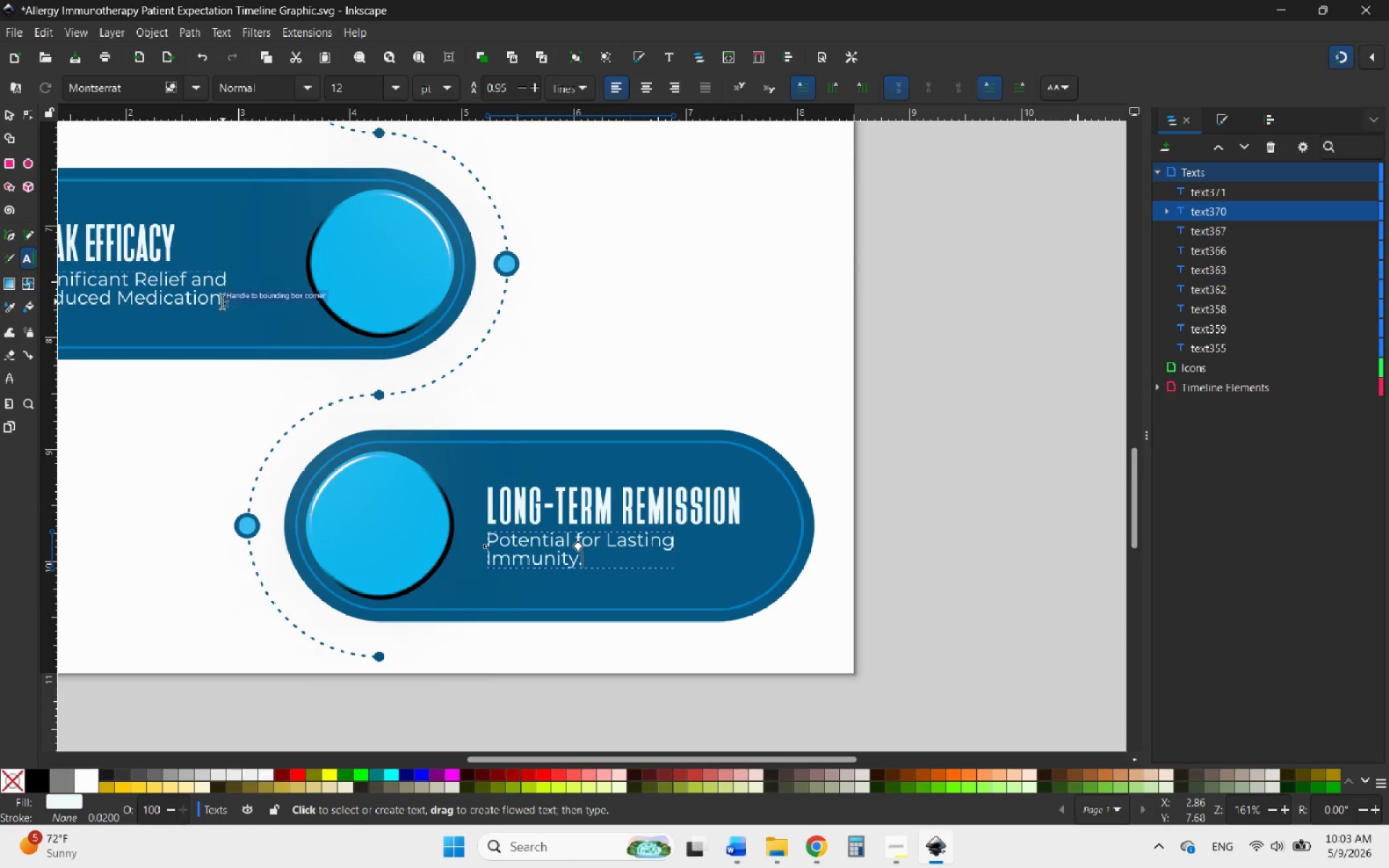 
left_click([216, 300])
 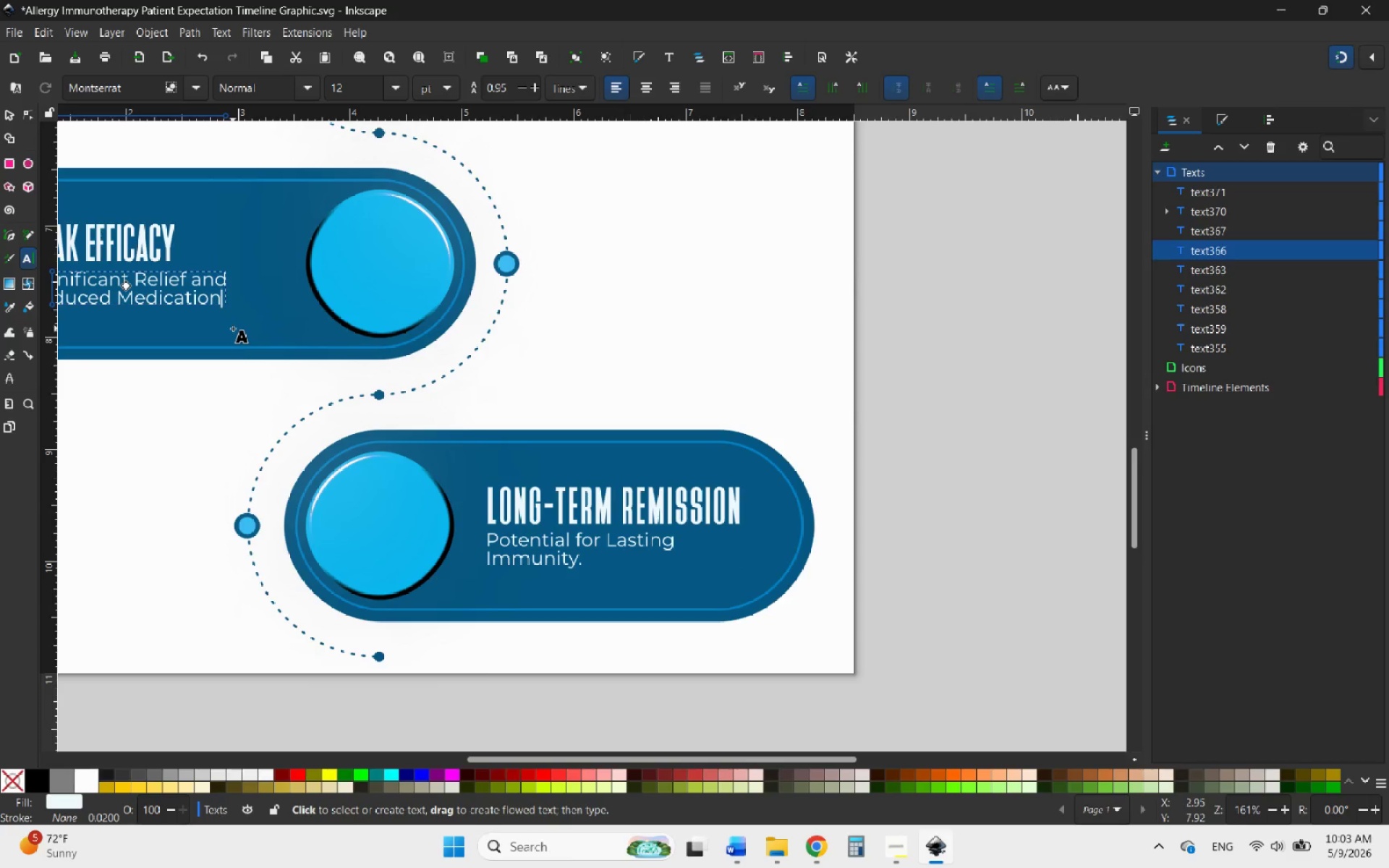 
key(Period)
 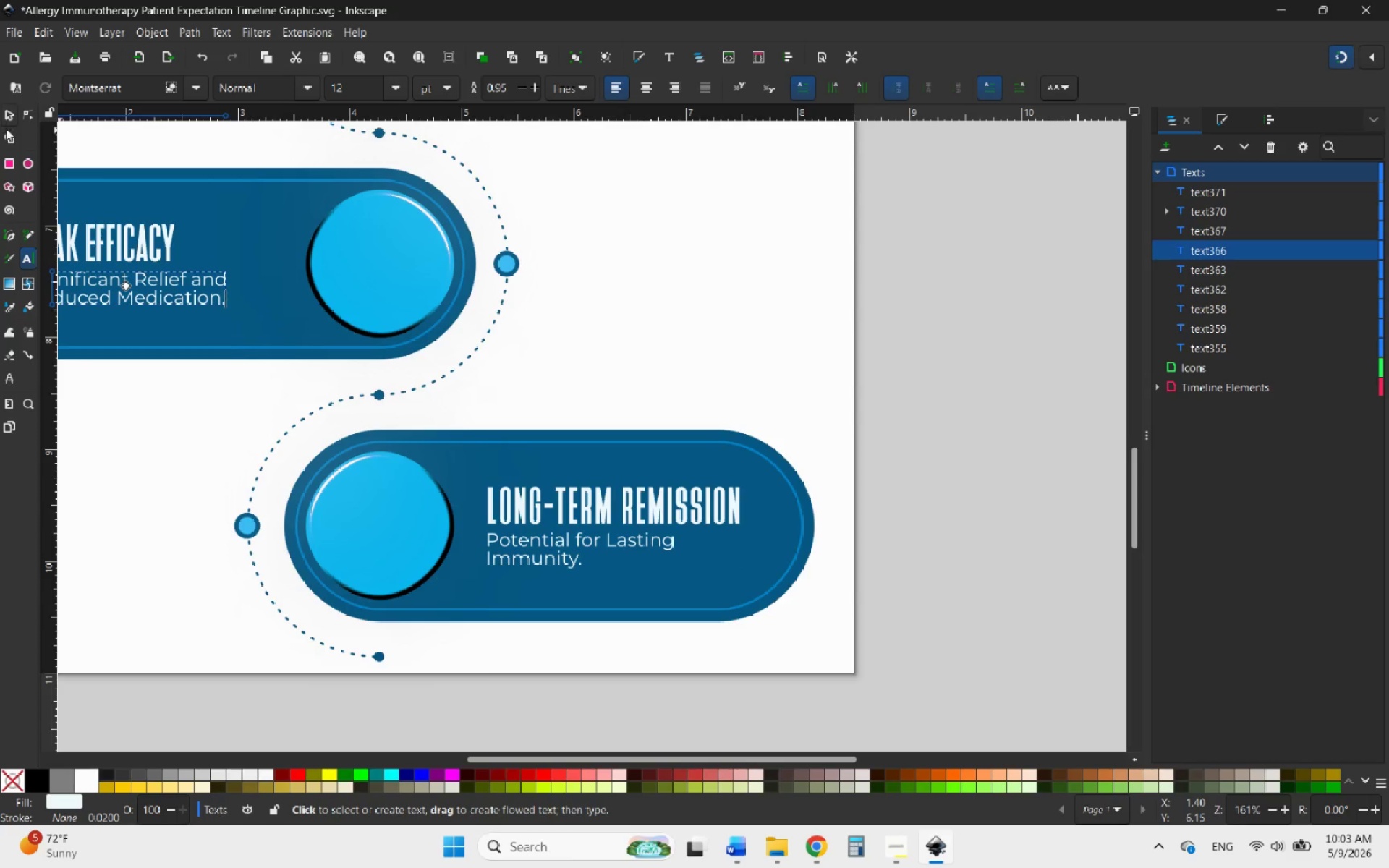 
hold_key(key=ControlLeft, duration=1.77)
scroll: coordinate [715, 624], scroll_direction: down, amount: 3.0
 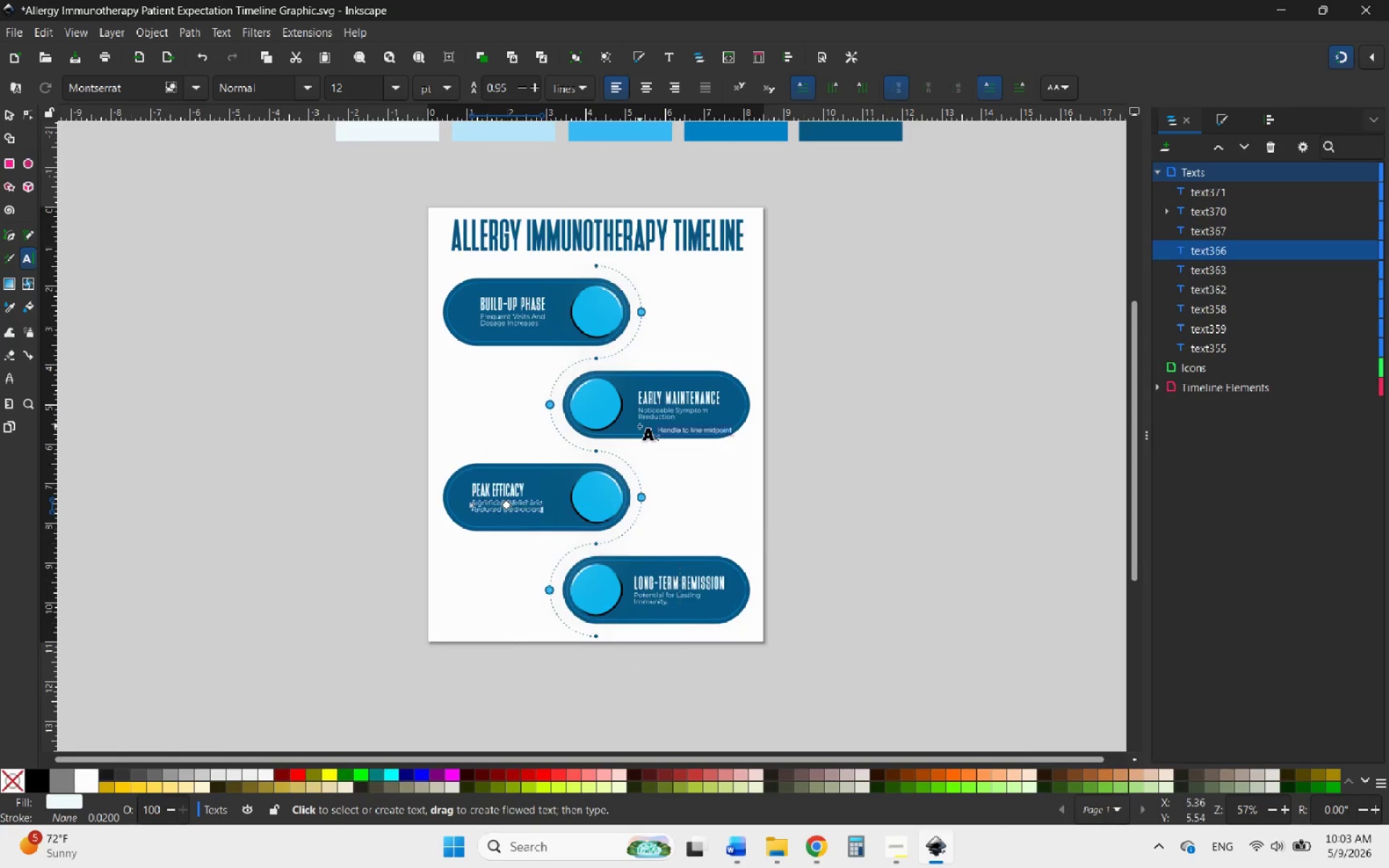 
scroll: coordinate [641, 407], scroll_direction: up, amount: 5.0
 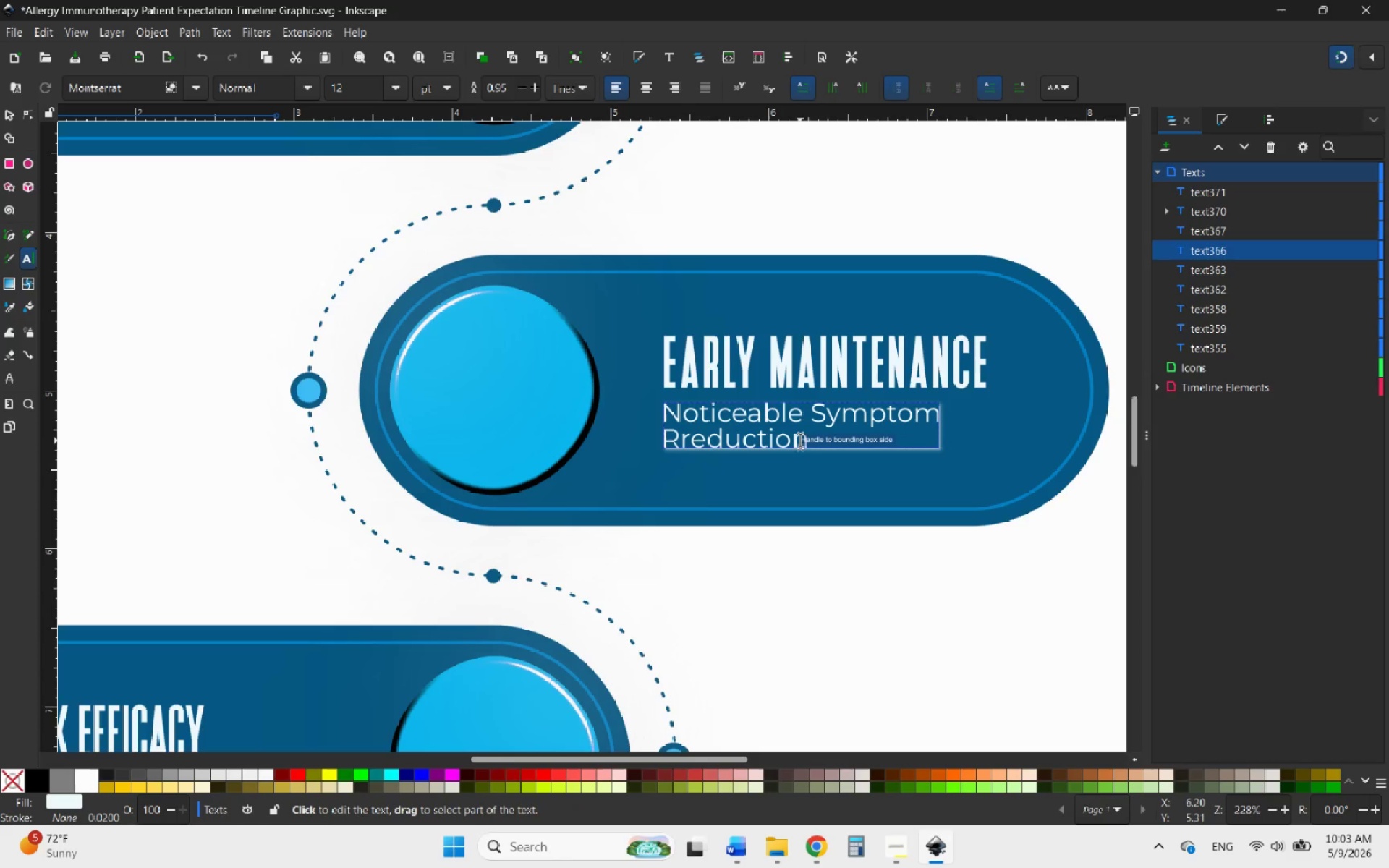 
left_click([806, 441])
 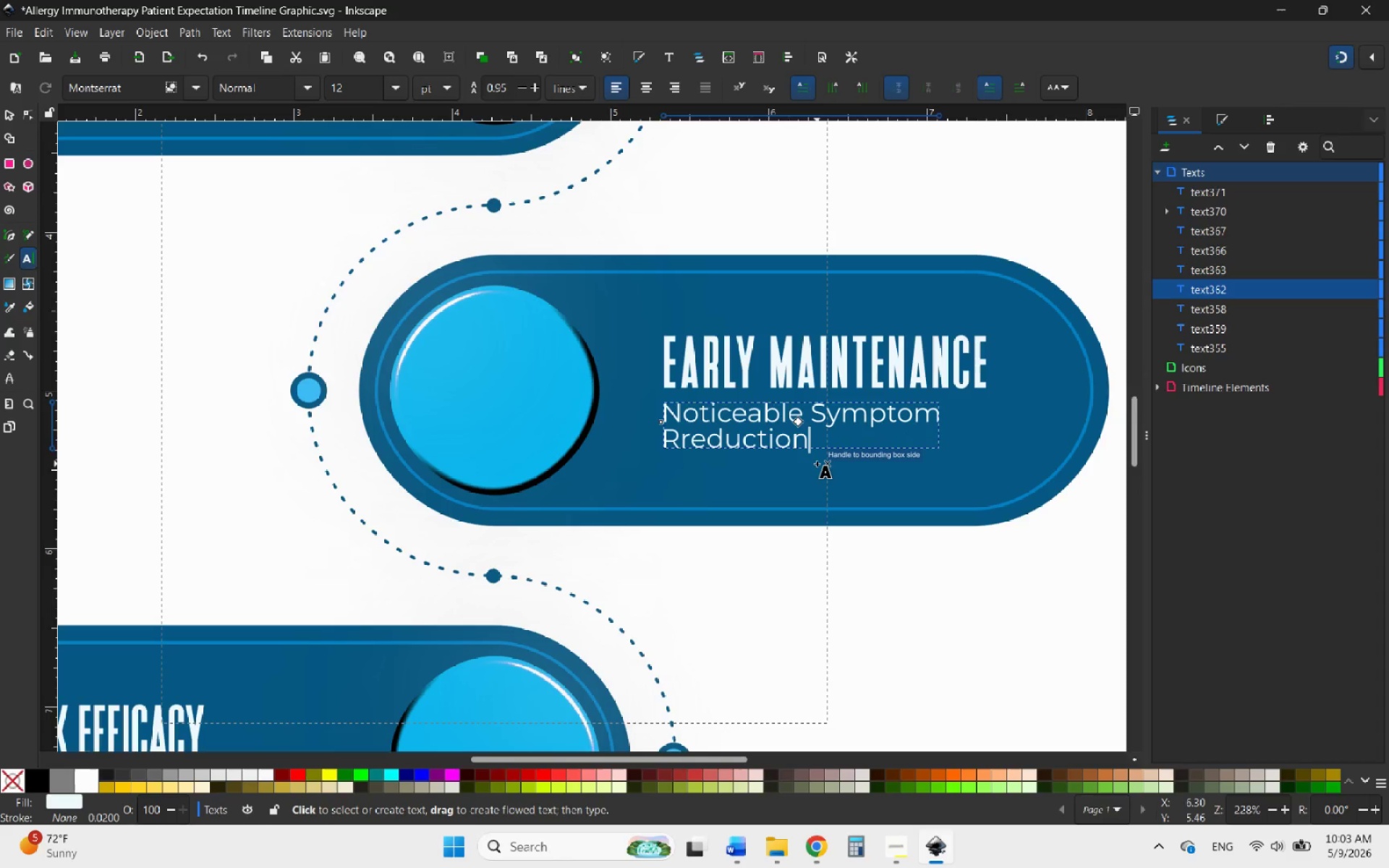 
key(Period)
 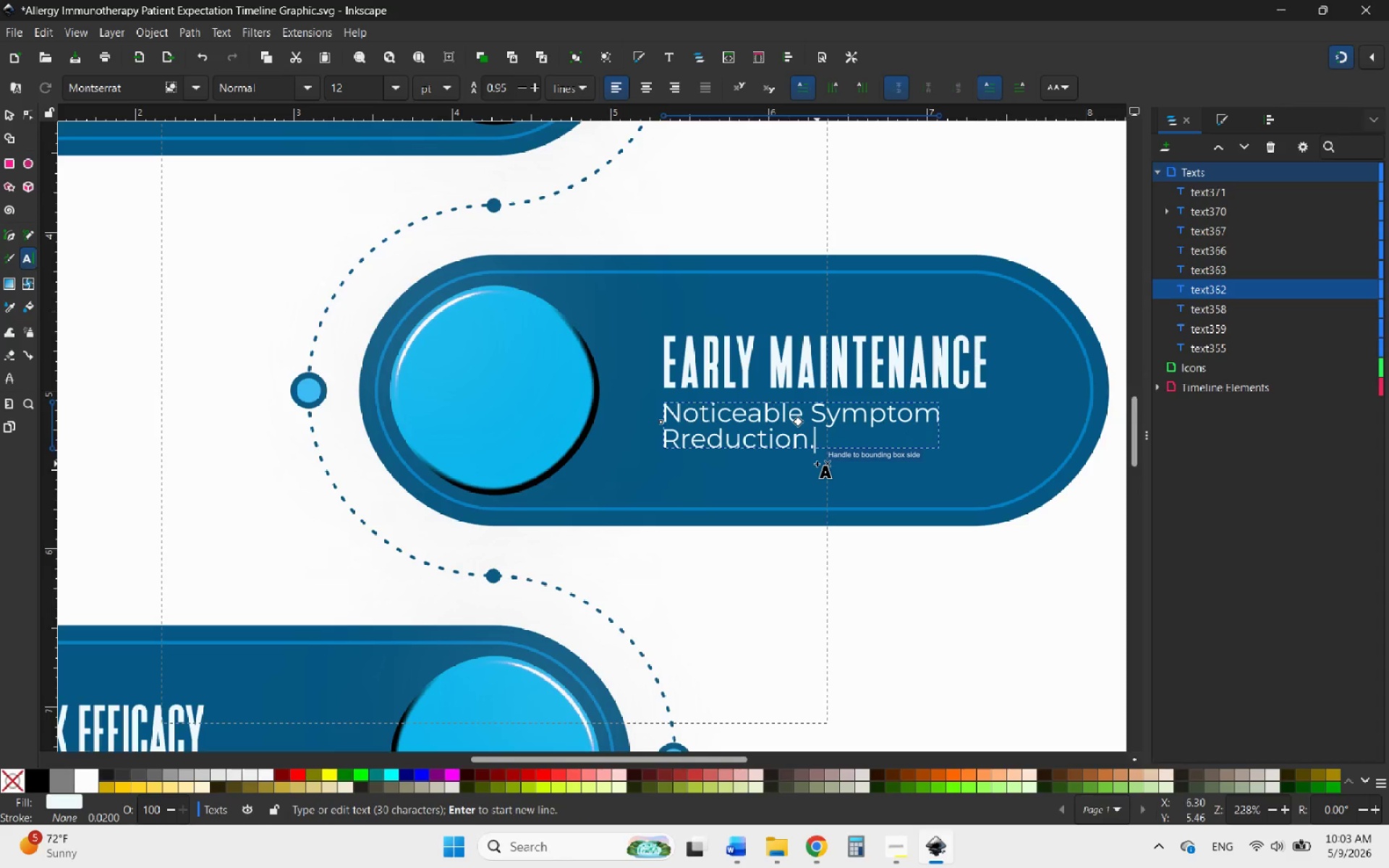 
hold_key(key=ControlLeft, duration=1.42)
scroll: coordinate [800, 477], scroll_direction: down, amount: 4.0
 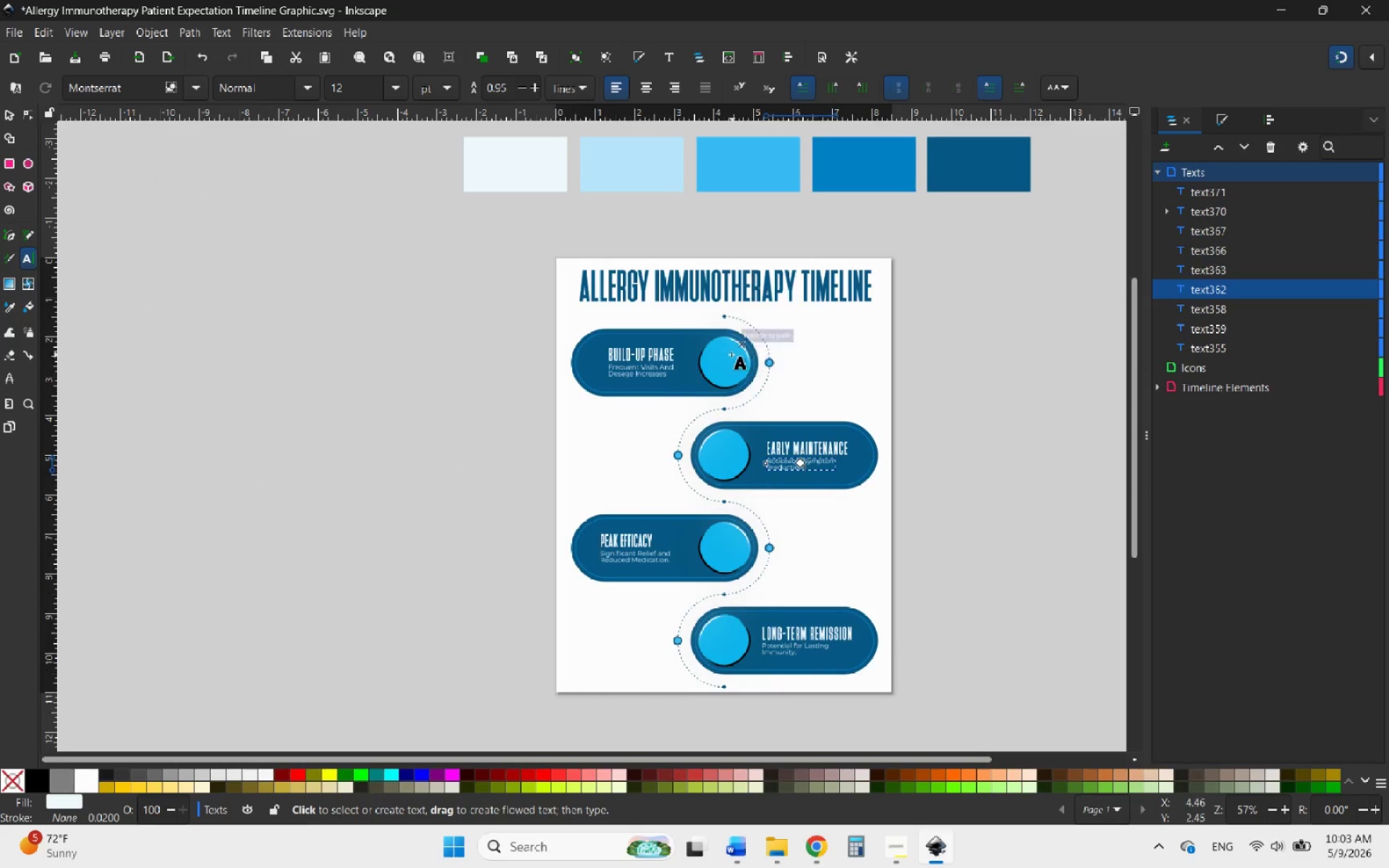 
scroll: coordinate [616, 369], scroll_direction: up, amount: 4.0
 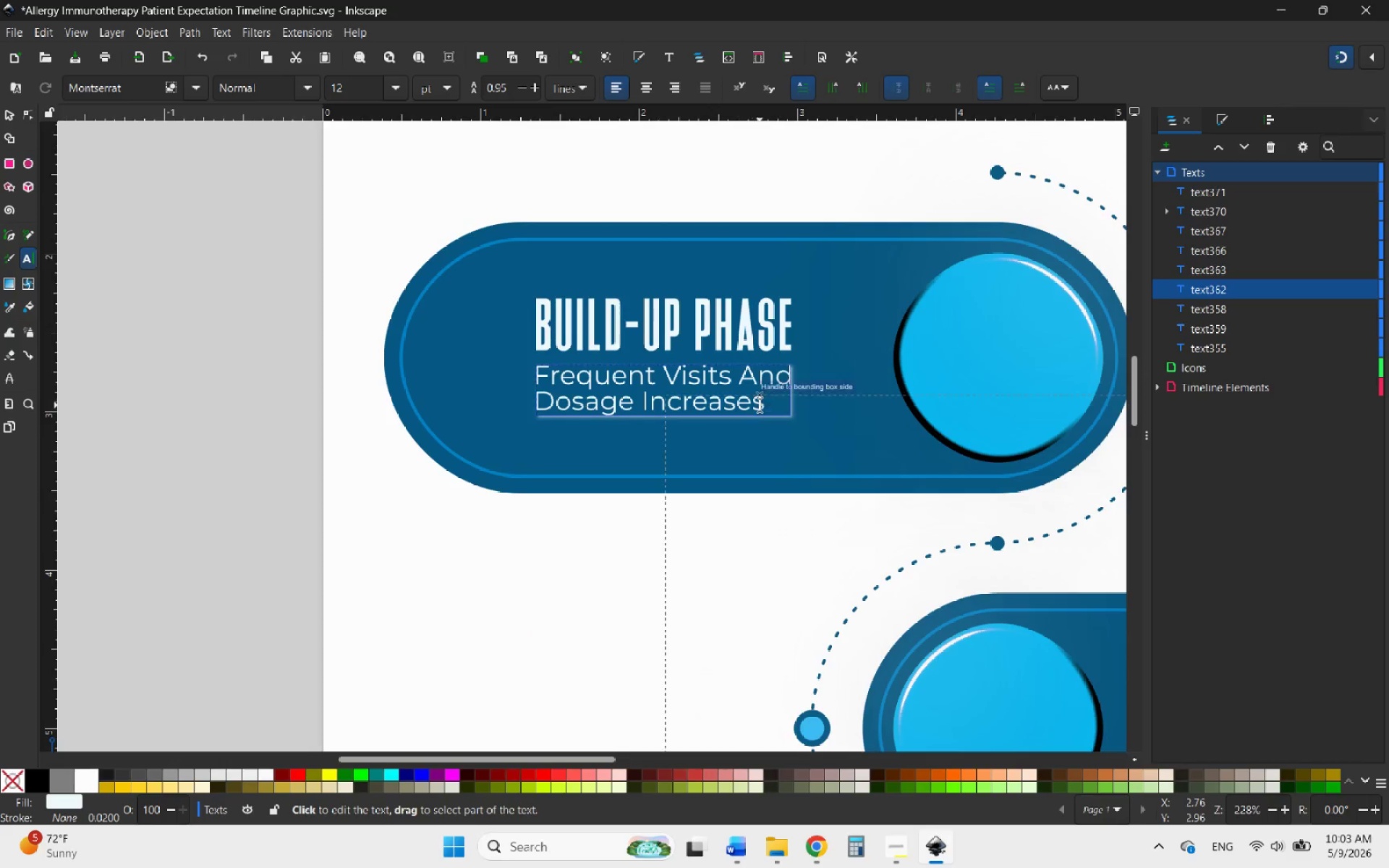 
double_click([760, 405])
 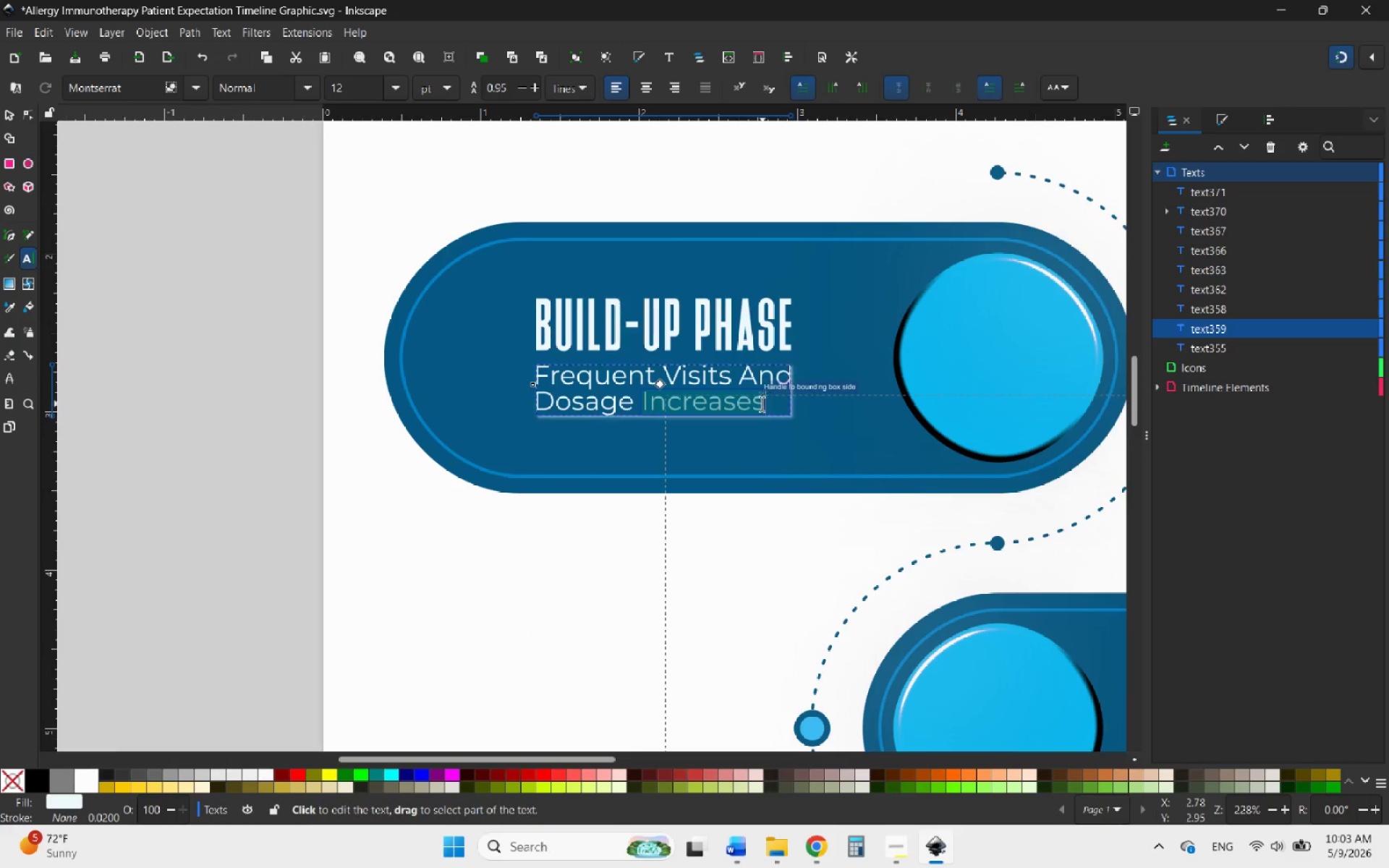 
left_click([762, 405])
 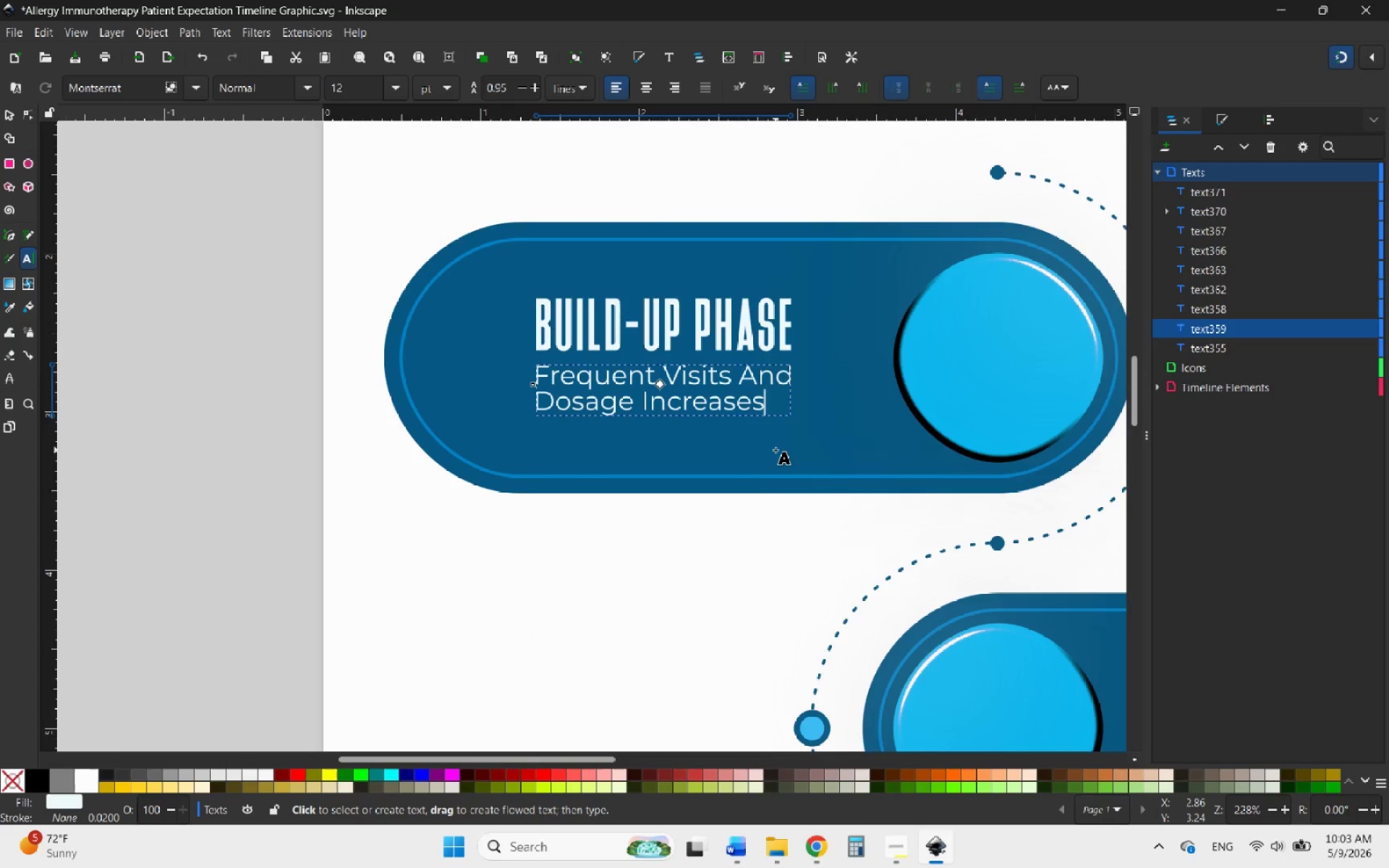 
key(Period)
 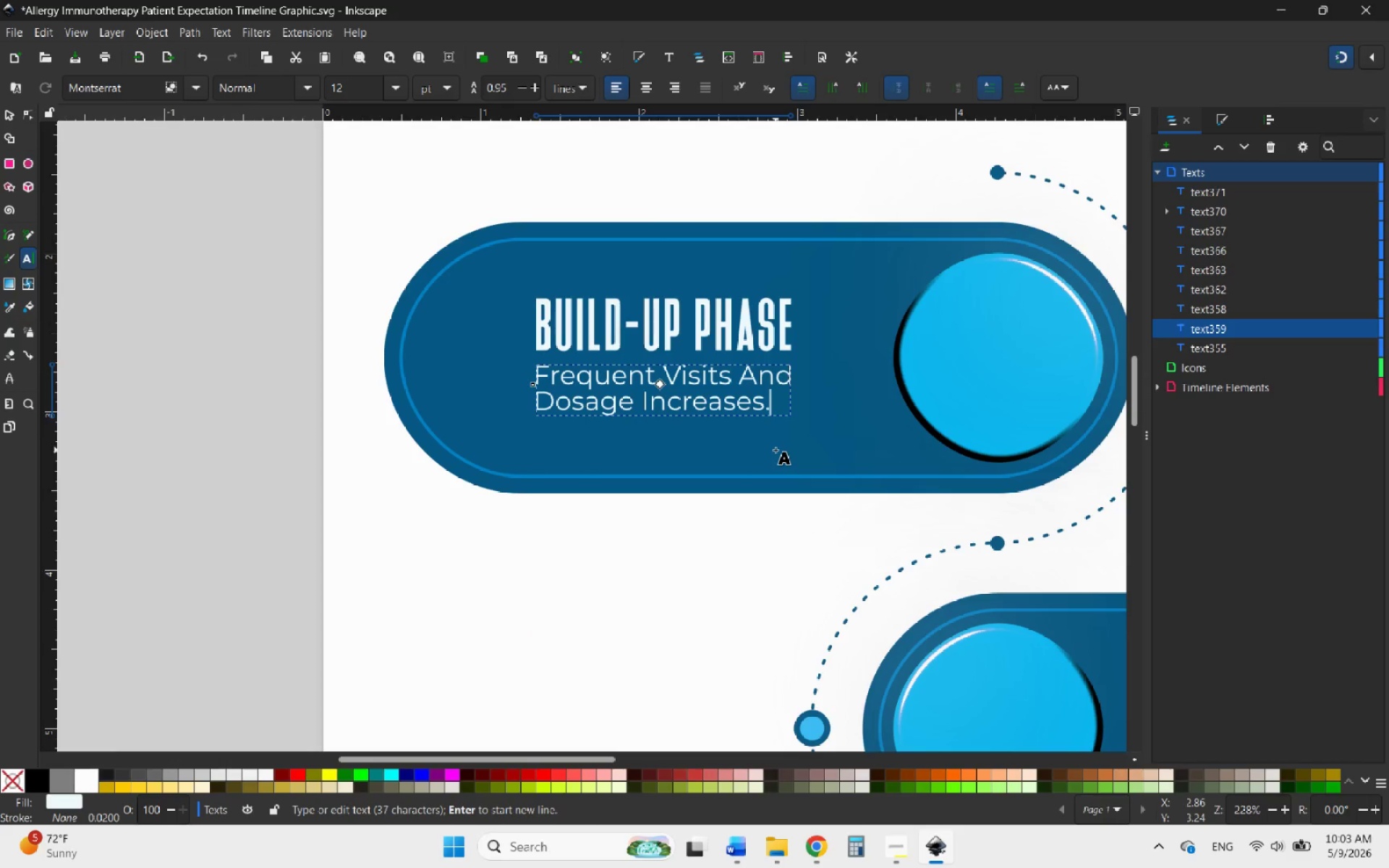 
hold_key(key=ControlLeft, duration=1.22)
scroll: coordinate [504, 395], scroll_direction: down, amount: 6.0
 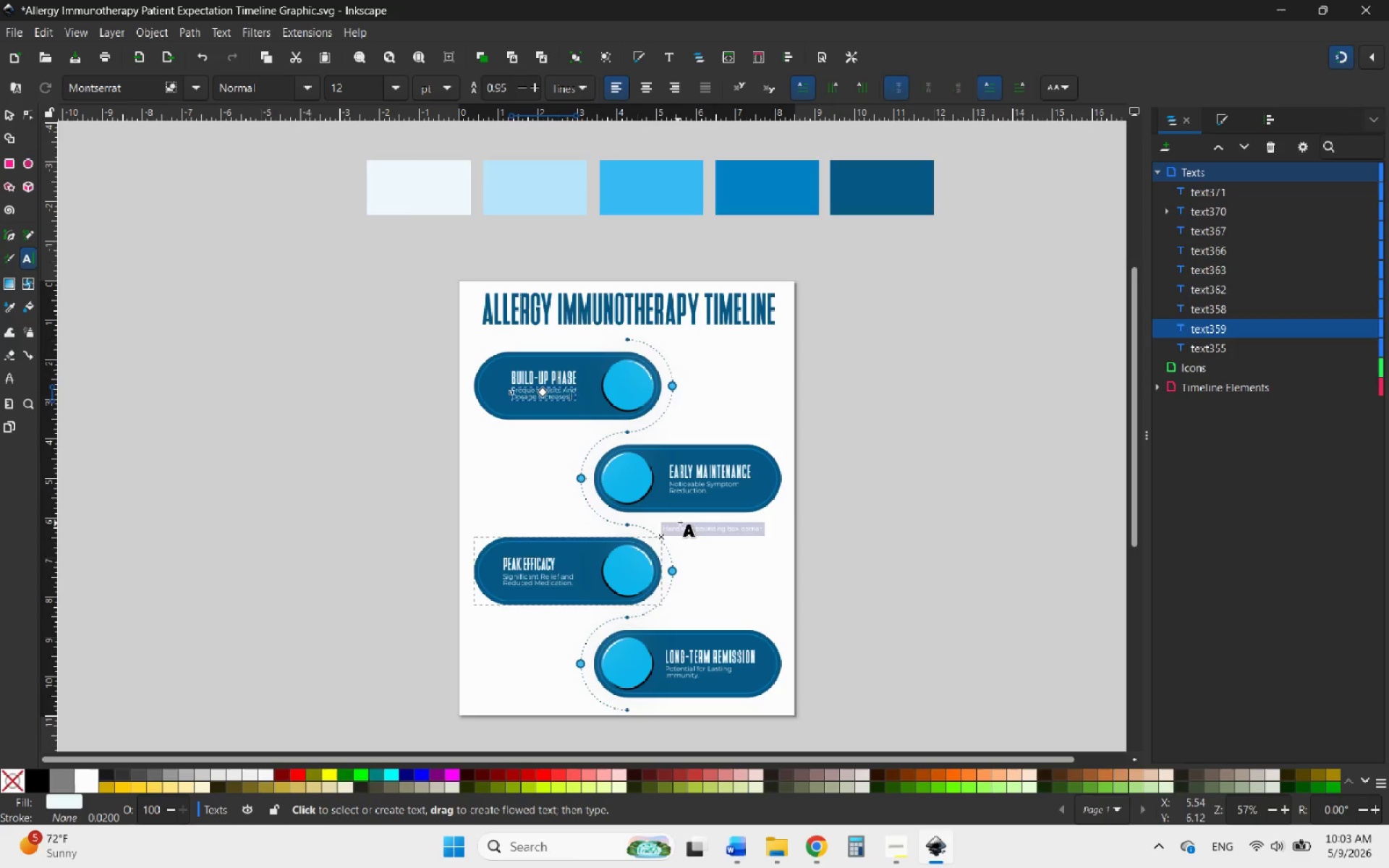 
hold_key(key=ControlLeft, duration=2.64)
scroll: coordinate [715, 505], scroll_direction: up, amount: 3.0
 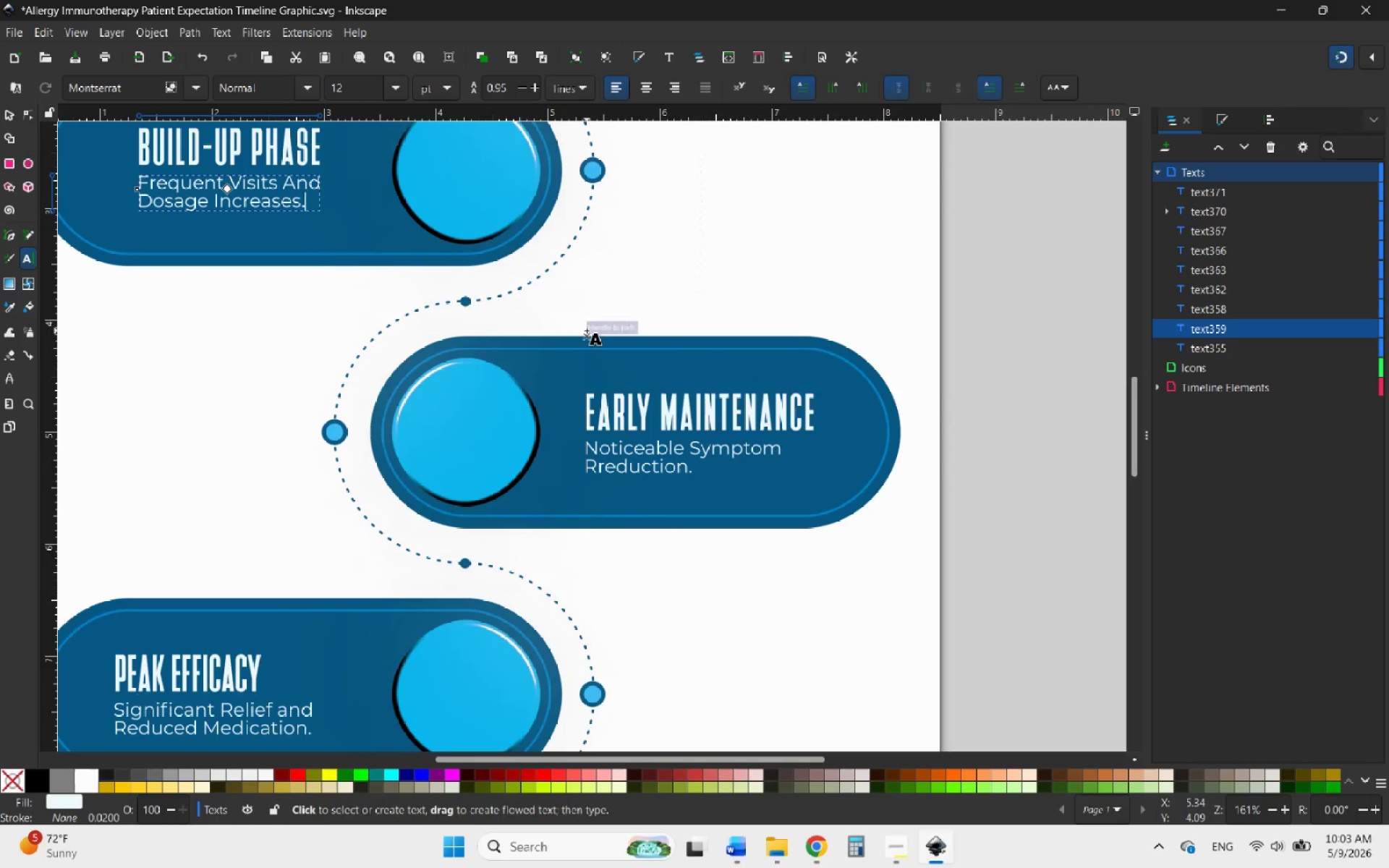 
scroll: coordinate [587, 331], scroll_direction: down, amount: 2.0
 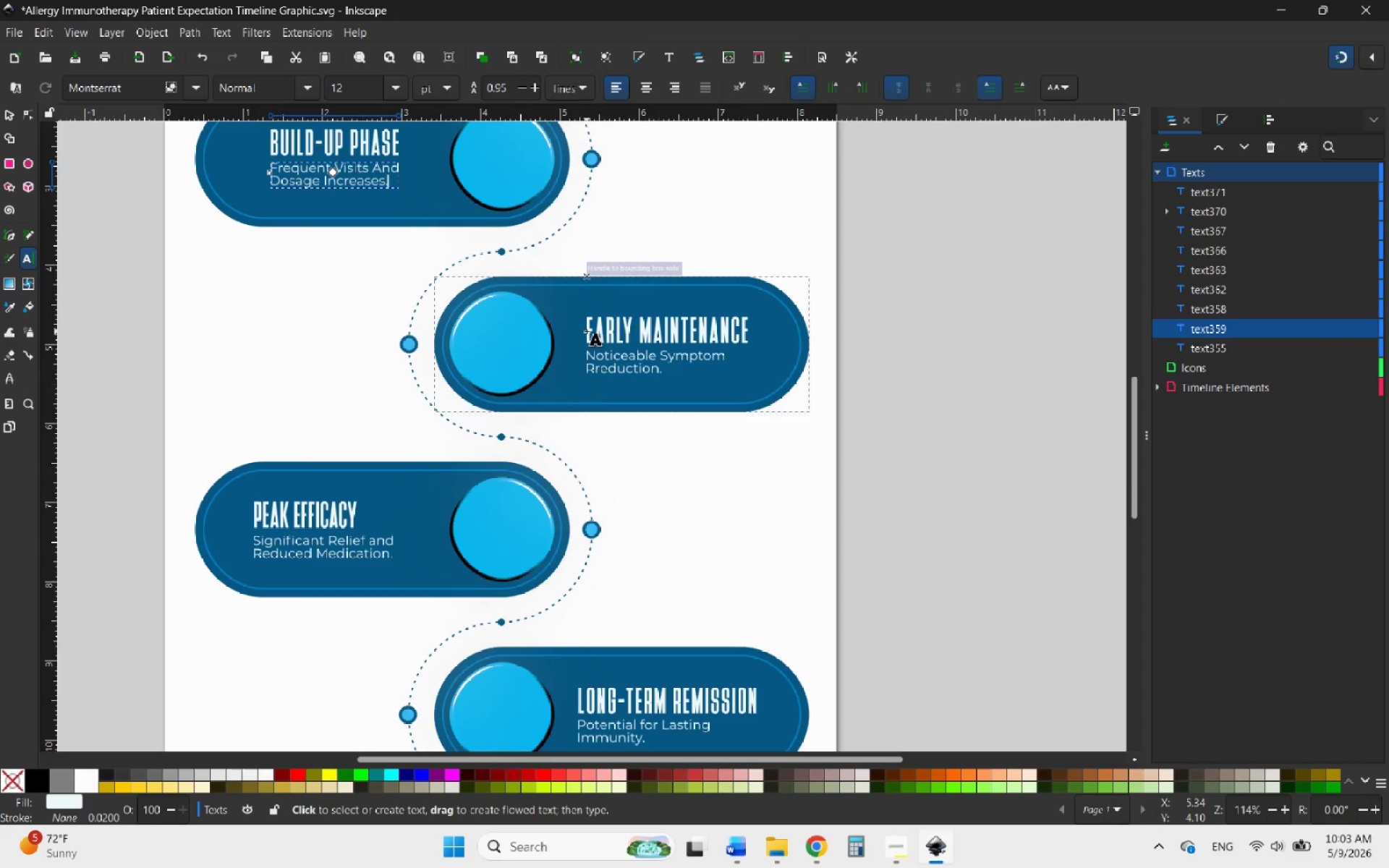 
hold_key(key=ControlLeft, duration=1.41)
scroll: coordinate [587, 331], scroll_direction: down, amount: 1.0
 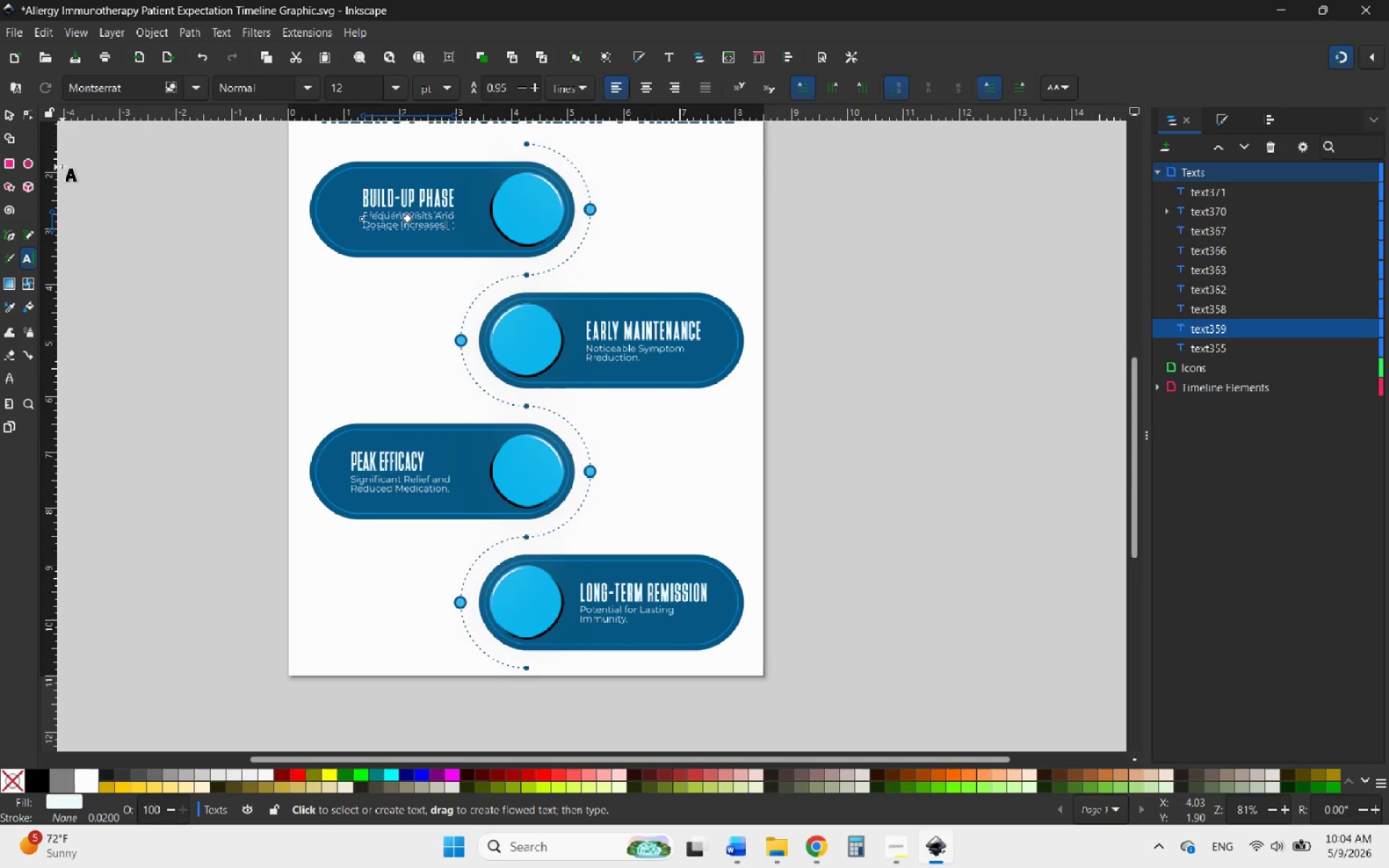 
left_click([7, 113])
 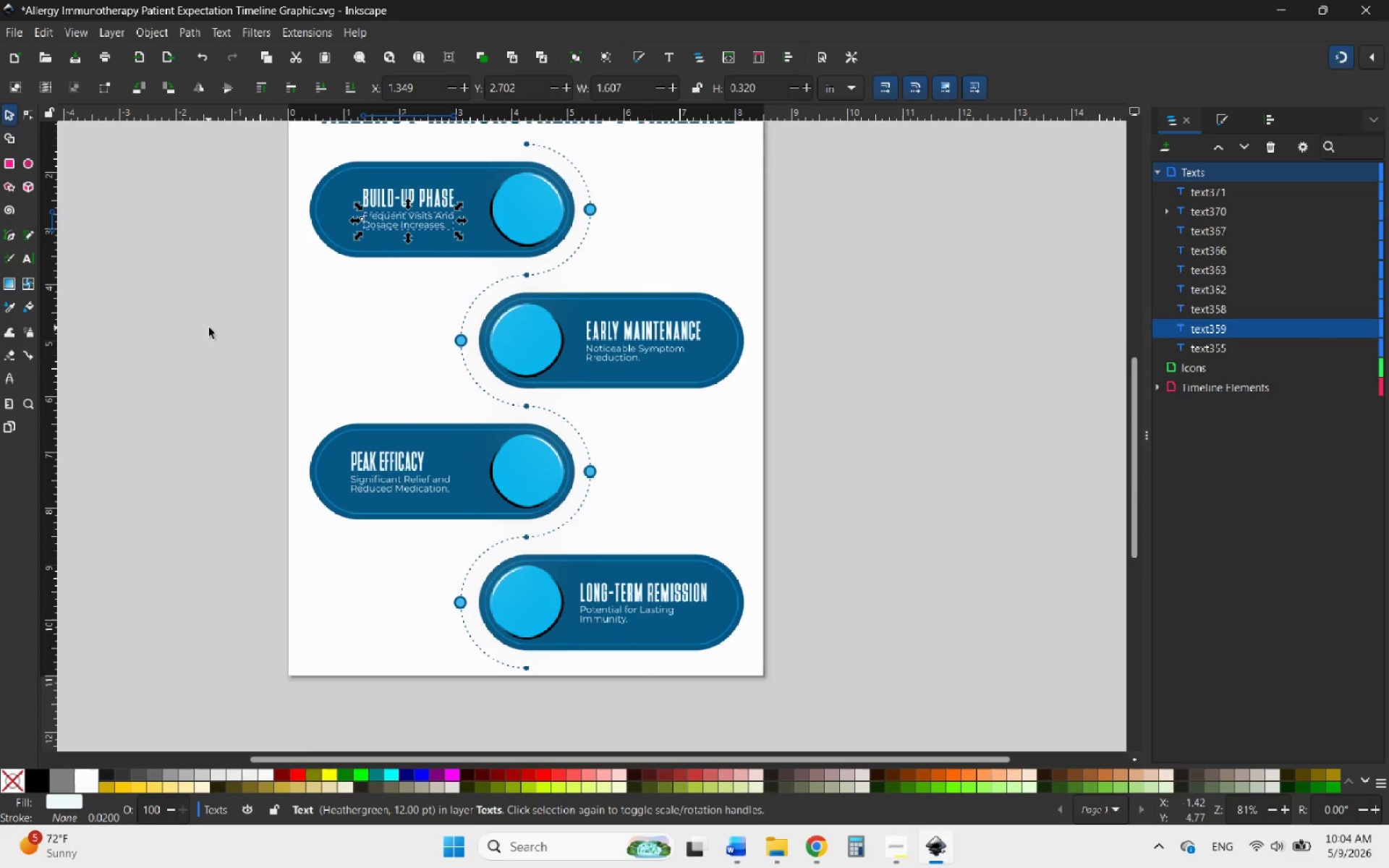 
left_click([221, 334])
 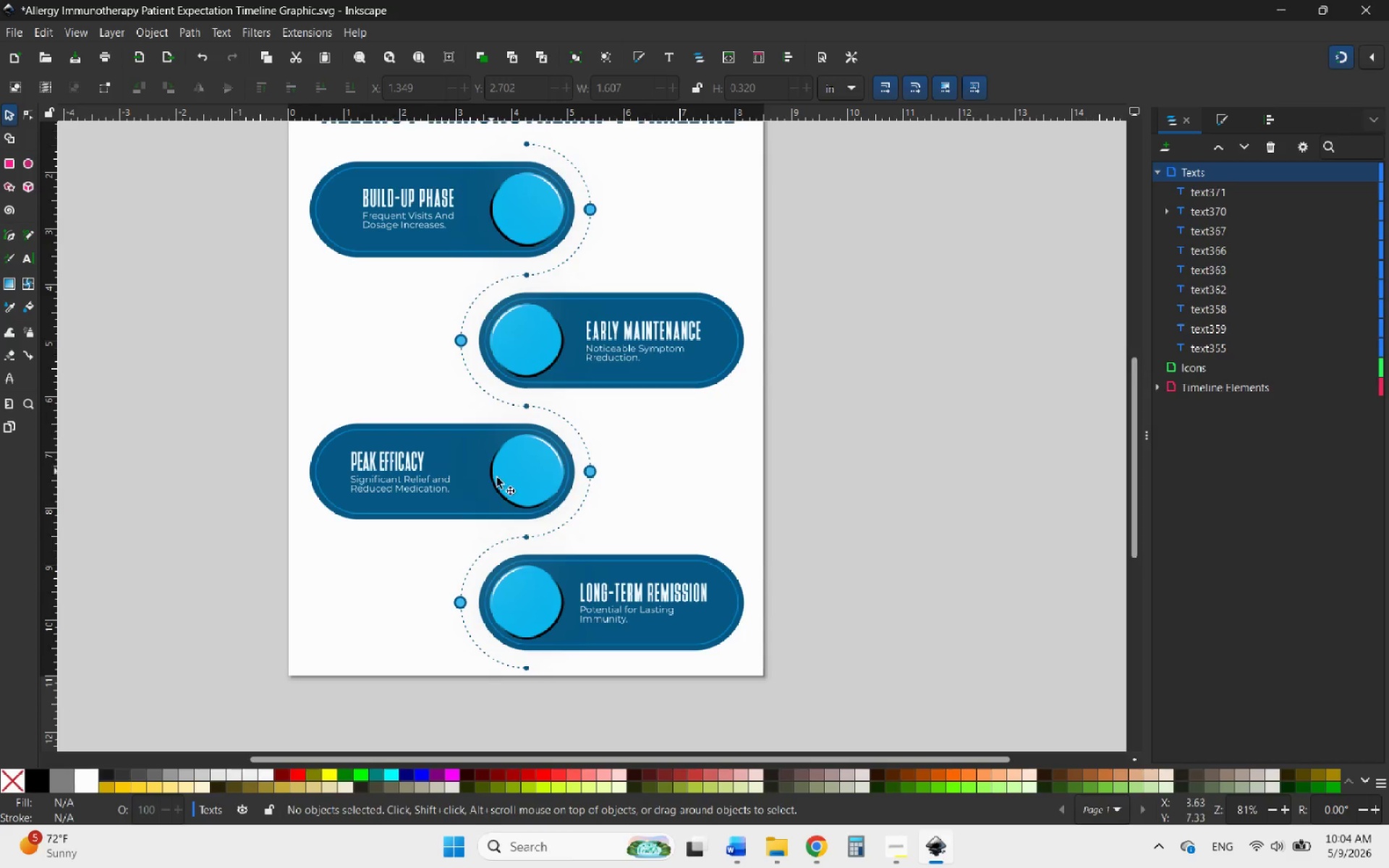 
scroll: coordinate [793, 574], scroll_direction: up, amount: 2.0
 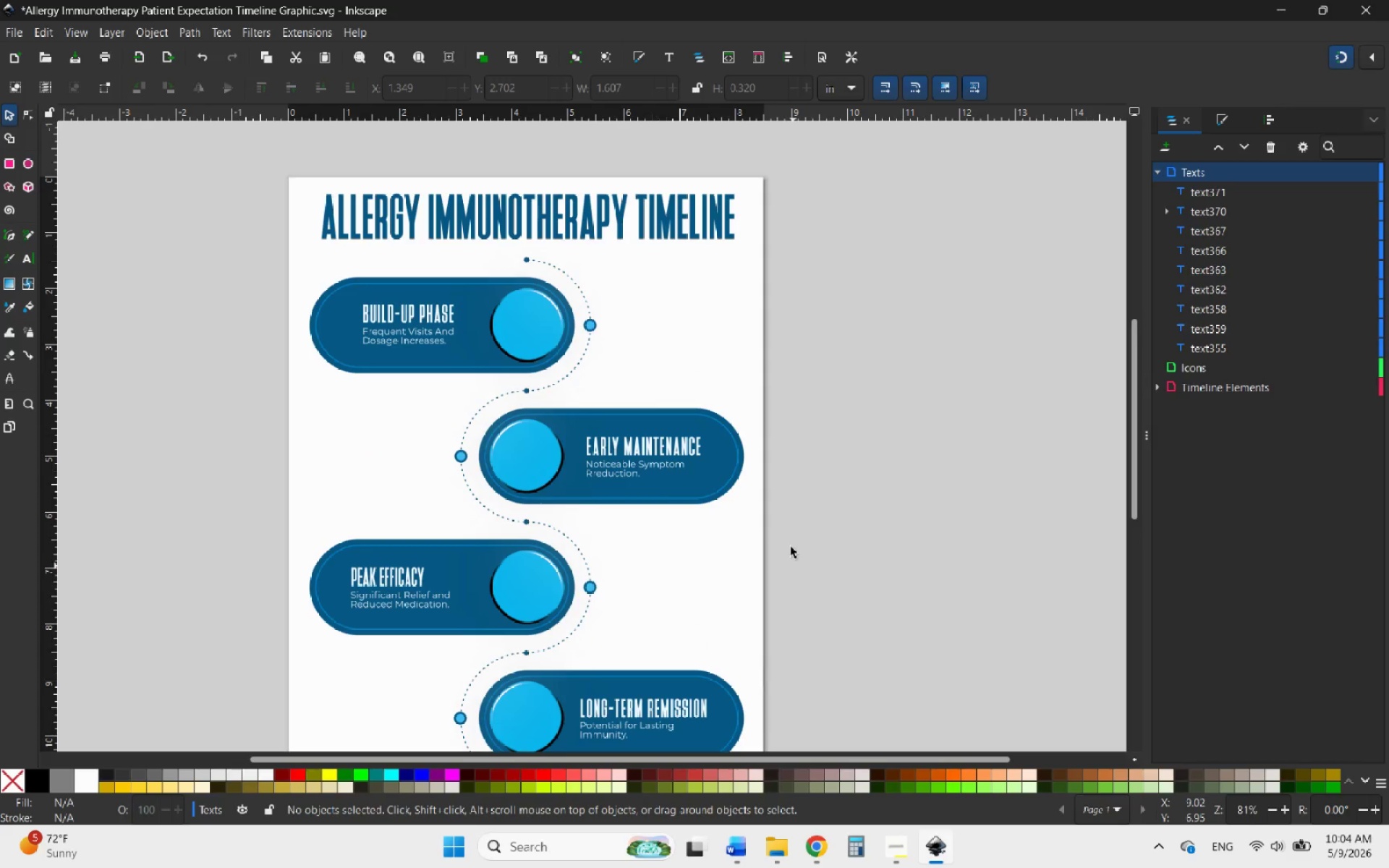 
hold_key(key=ControlLeft, duration=1.49)
scroll: coordinate [788, 473], scroll_direction: down, amount: 2.0
 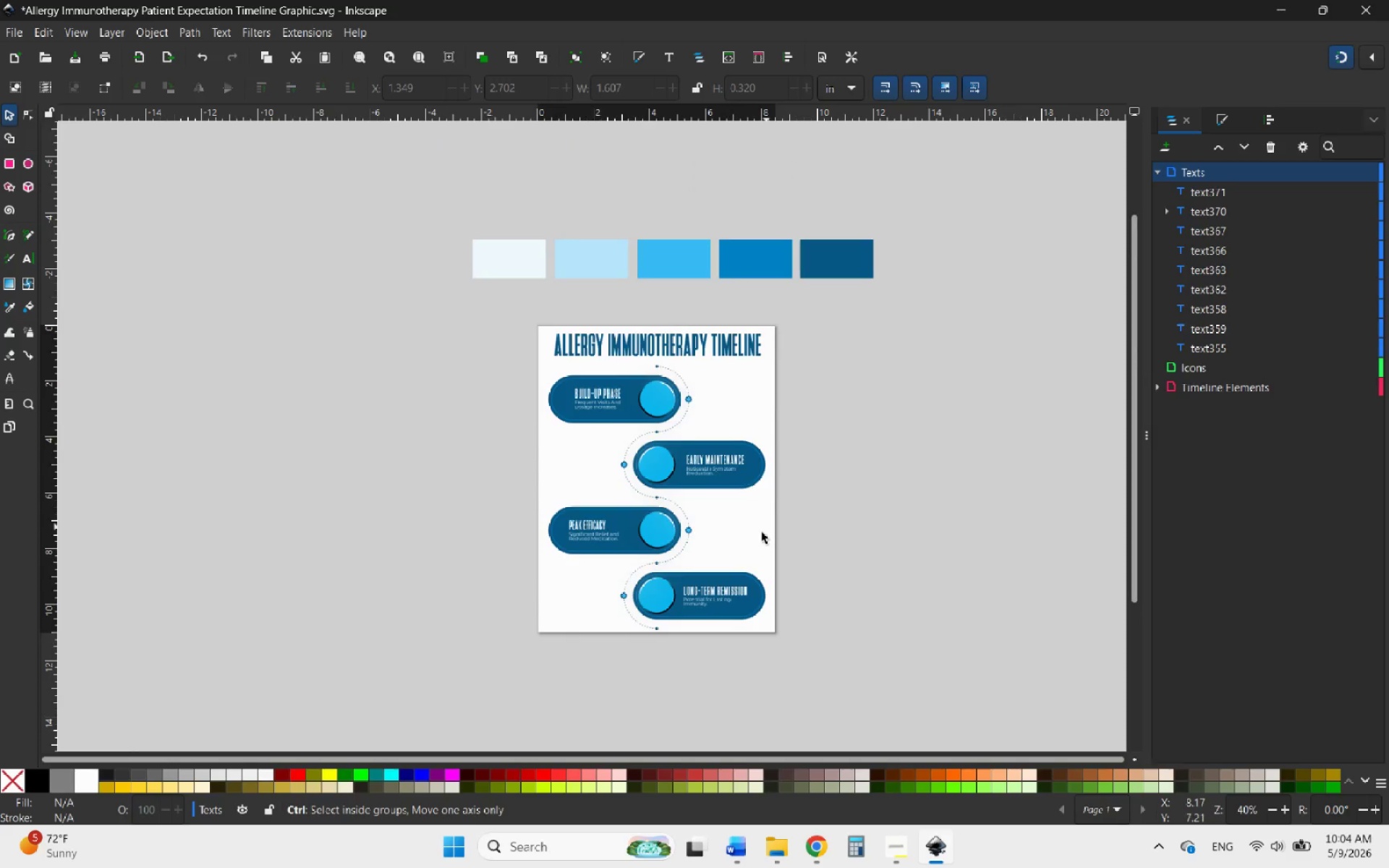 
scroll: coordinate [757, 536], scroll_direction: up, amount: 2.0
 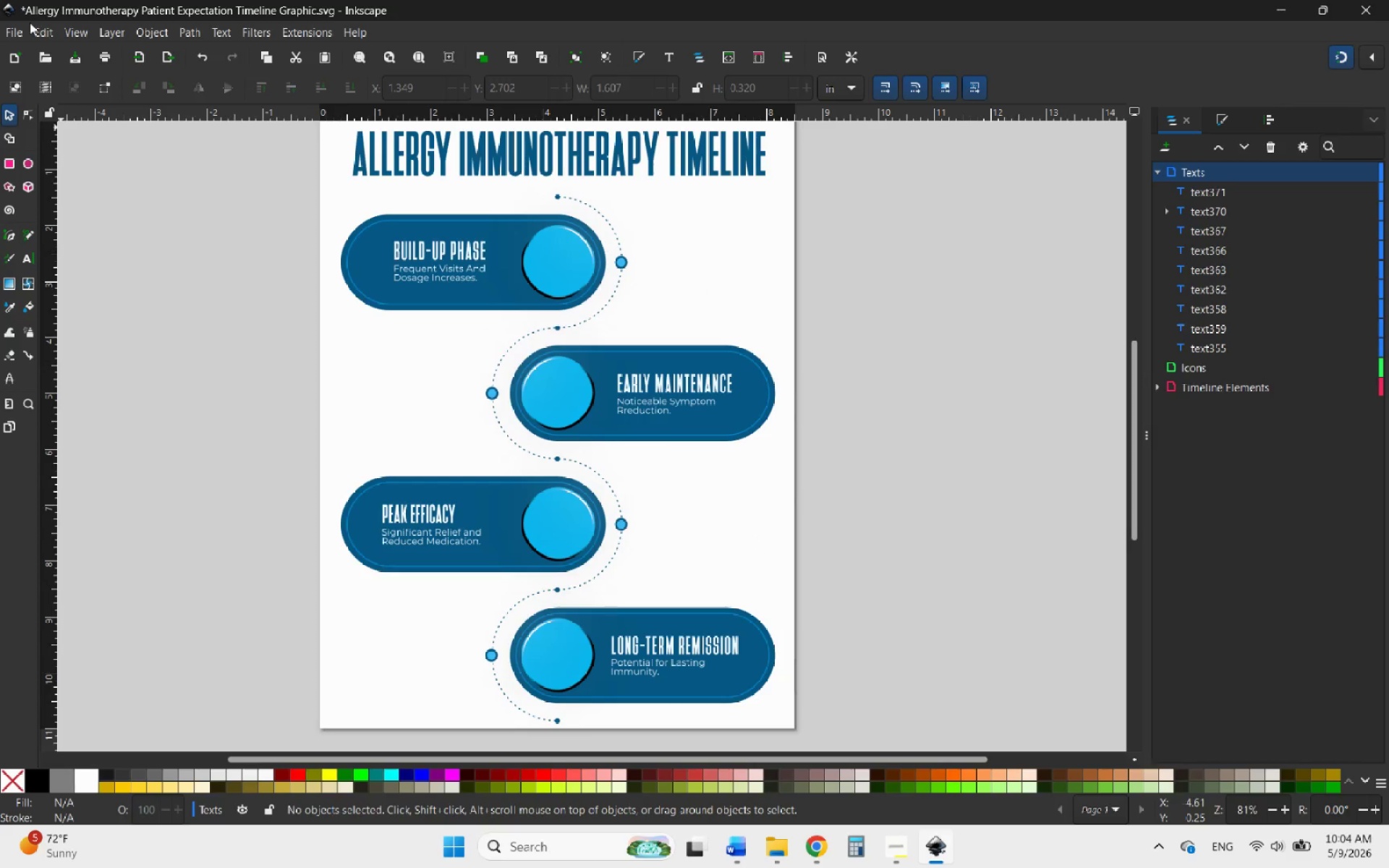 
left_click([19, 27])
 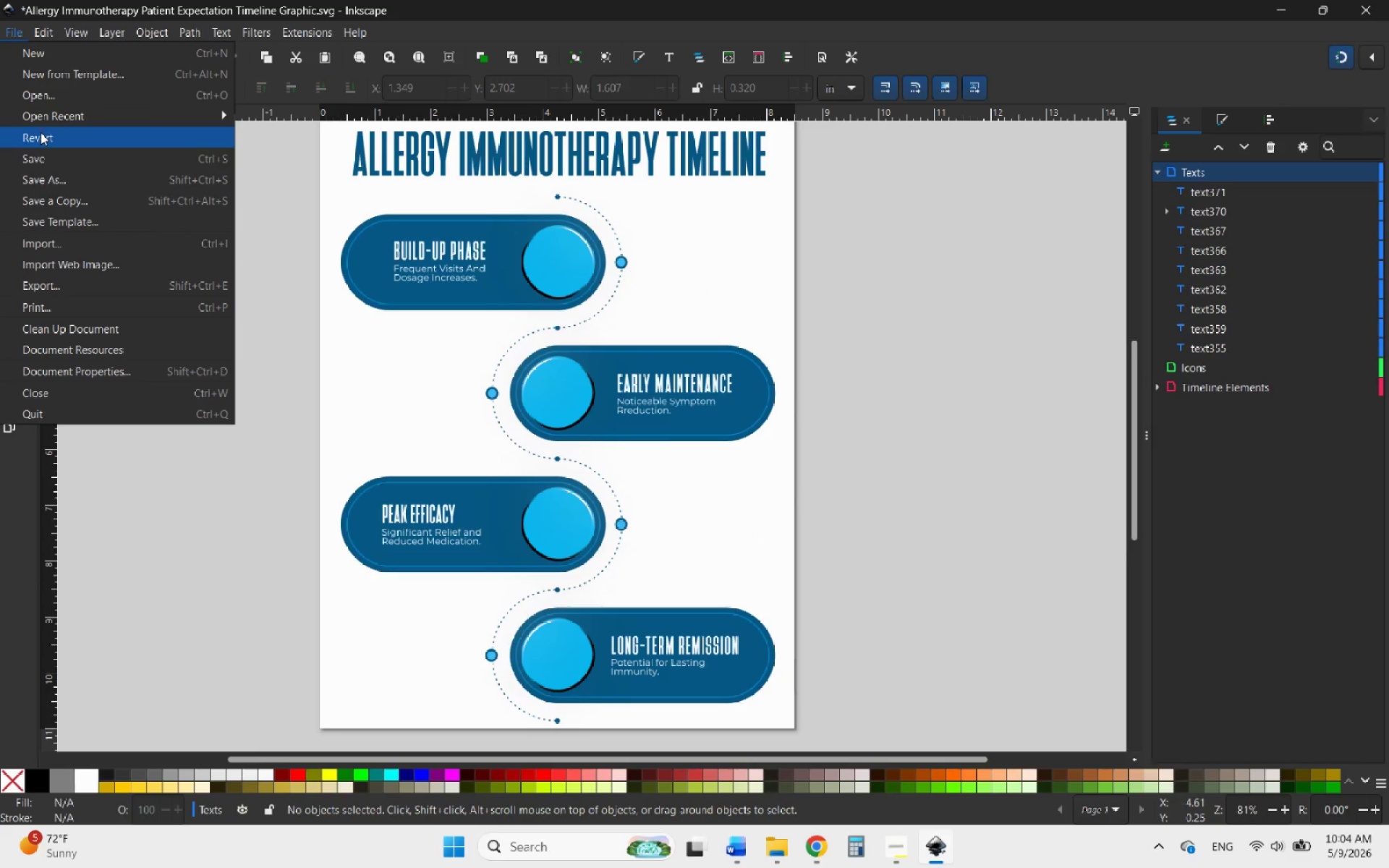 
mouse_move([12, 128])
 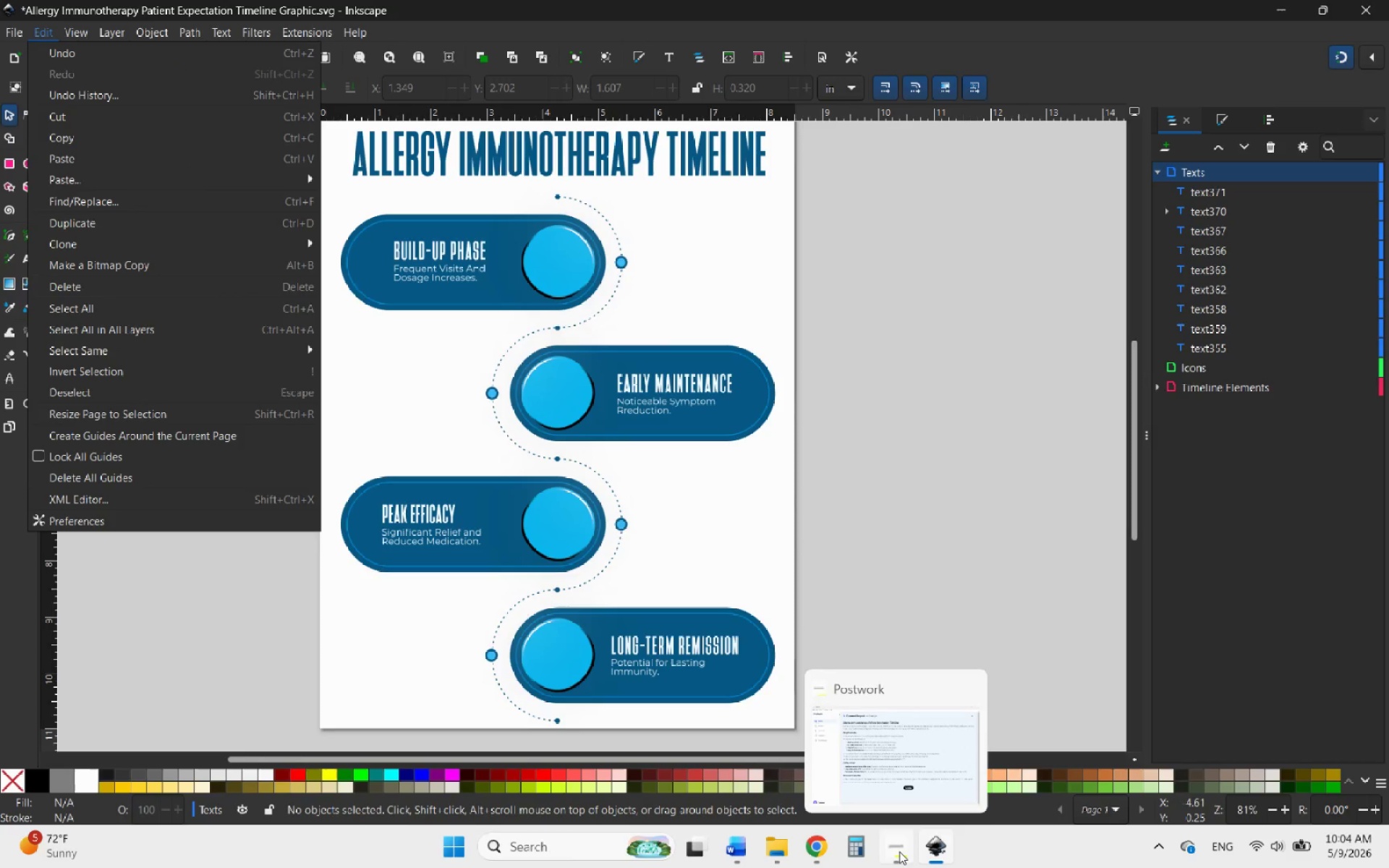 
left_click([896, 851])